 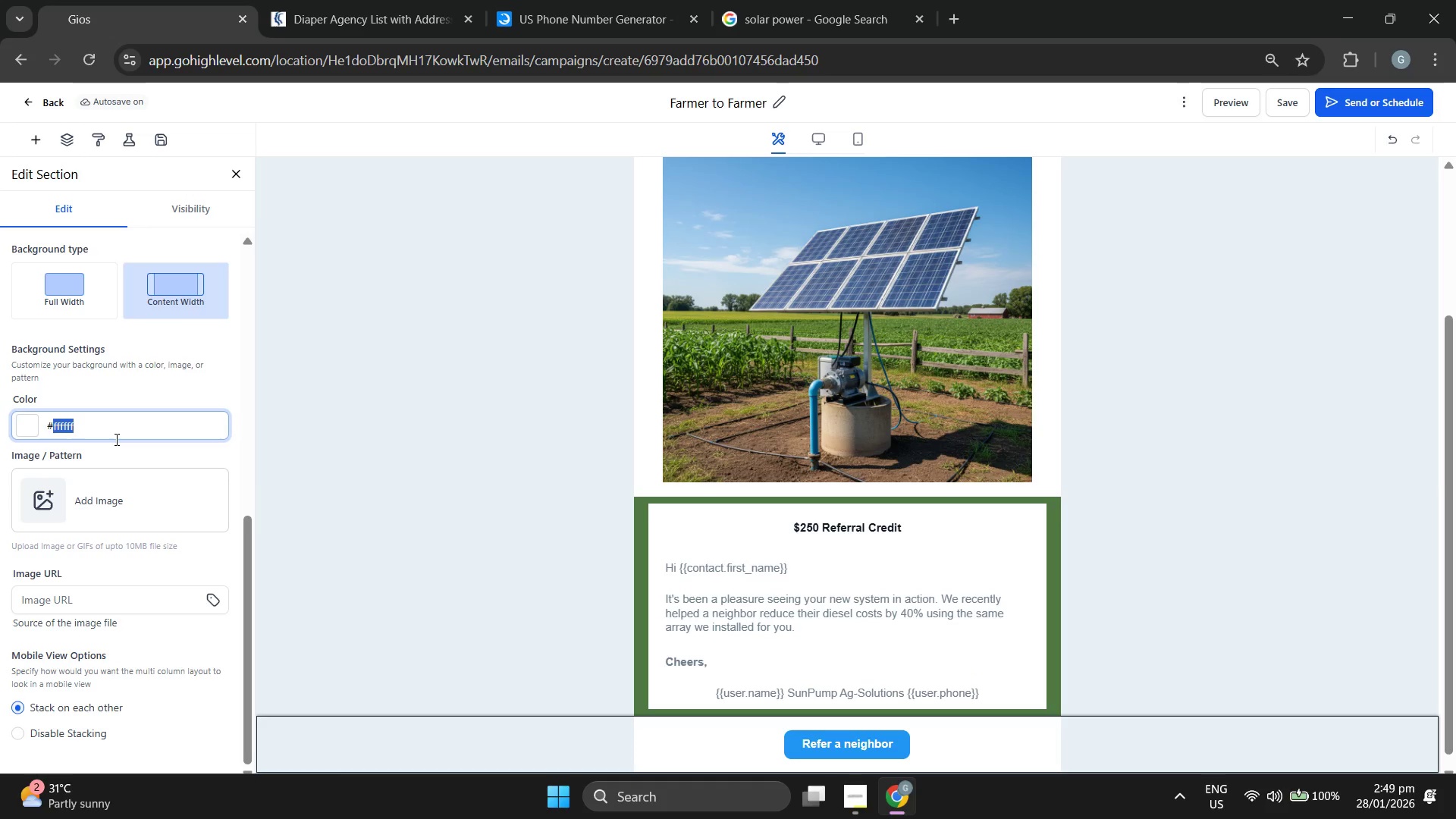 
triple_click([115, 439])
 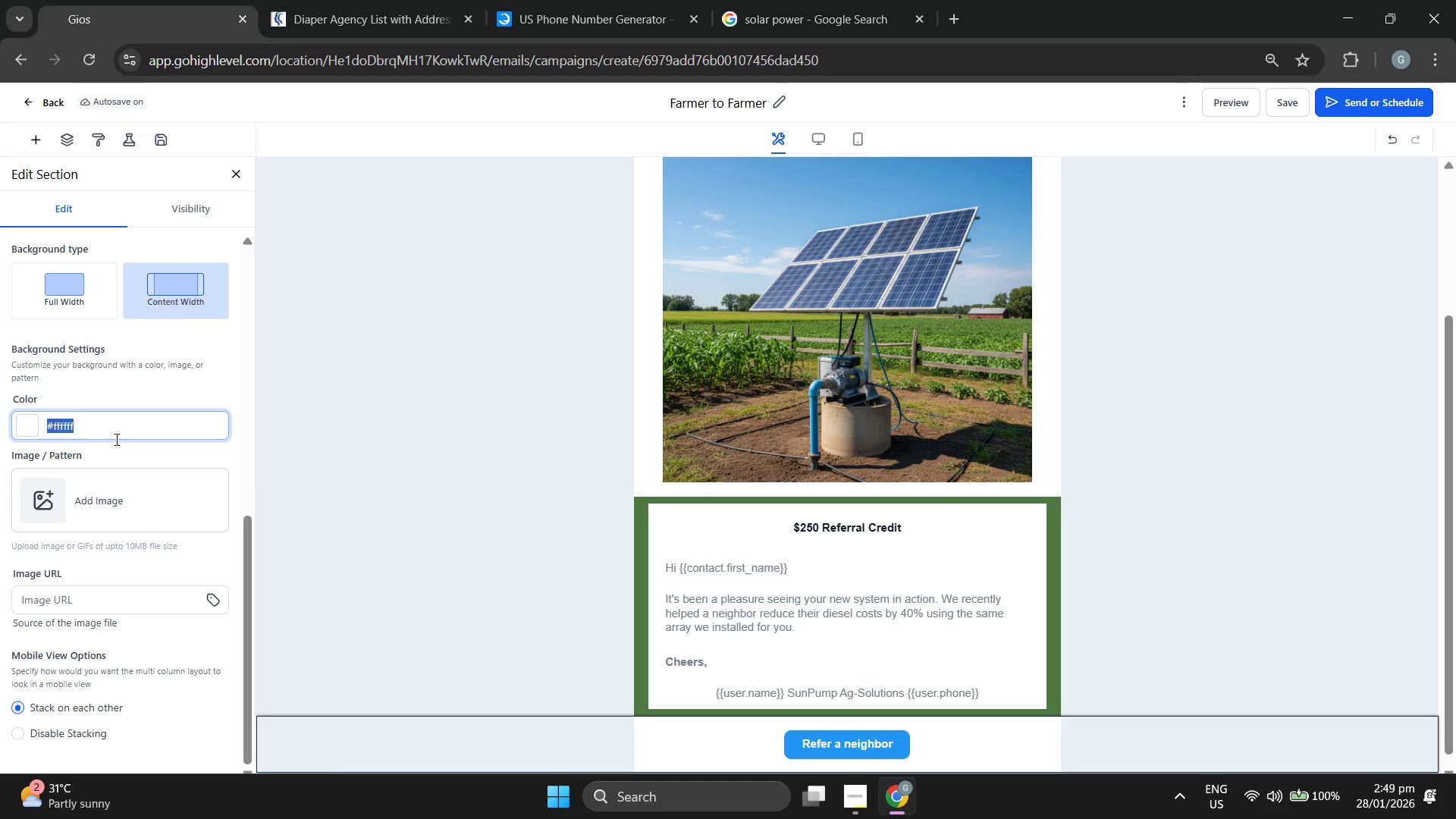 
key(Control+V)
 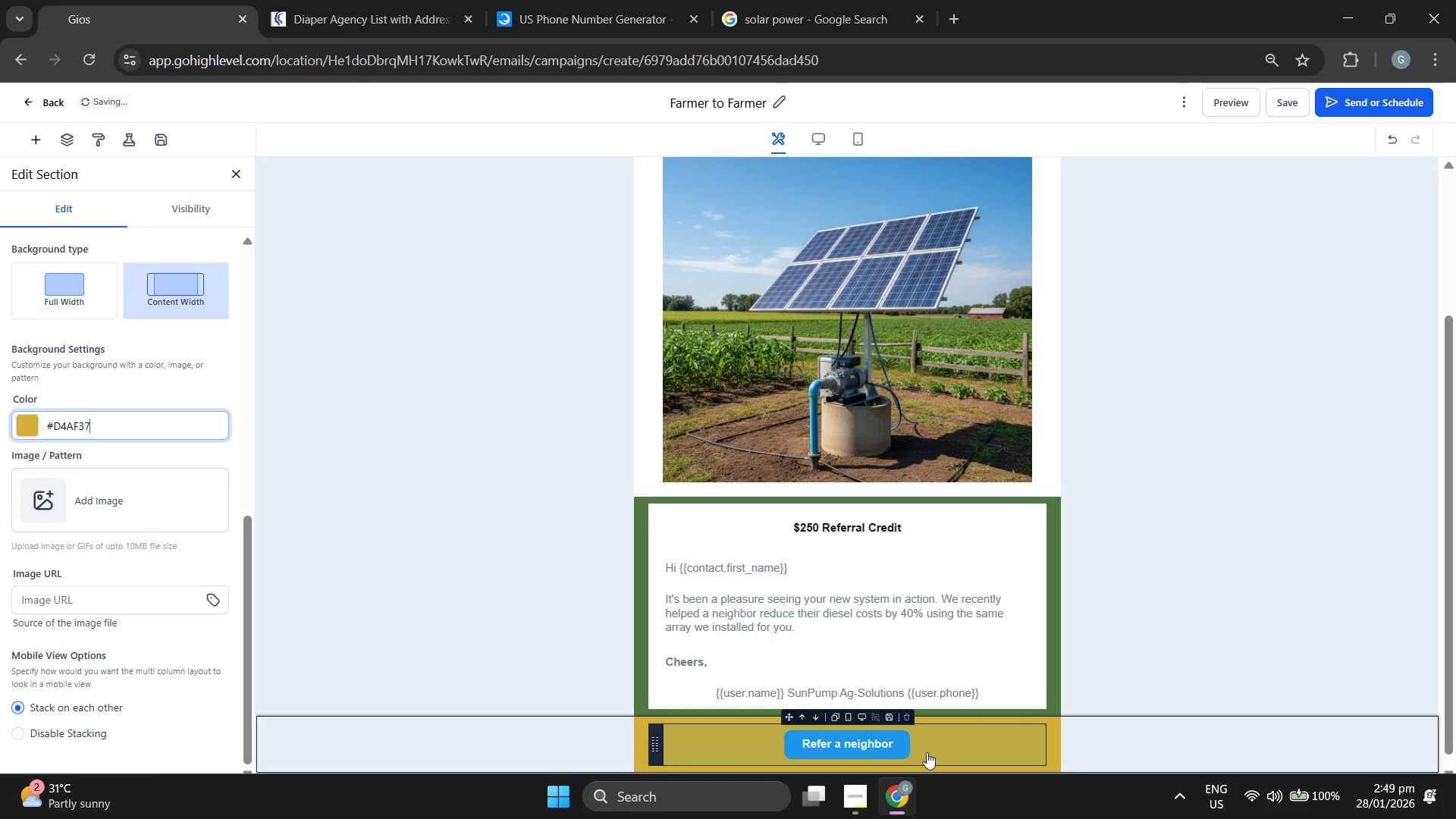 
wait(7.09)
 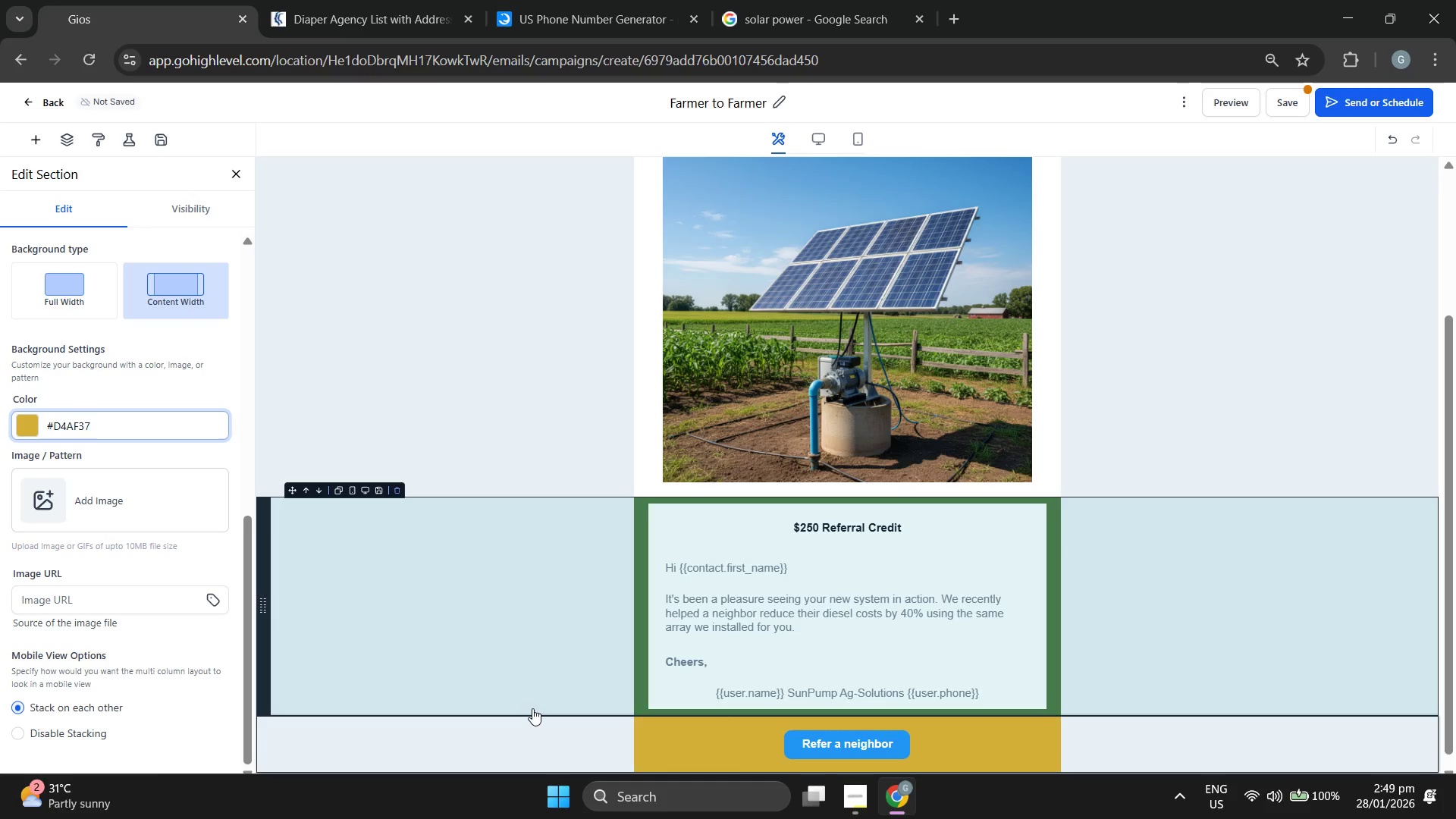 
left_click([874, 742])
 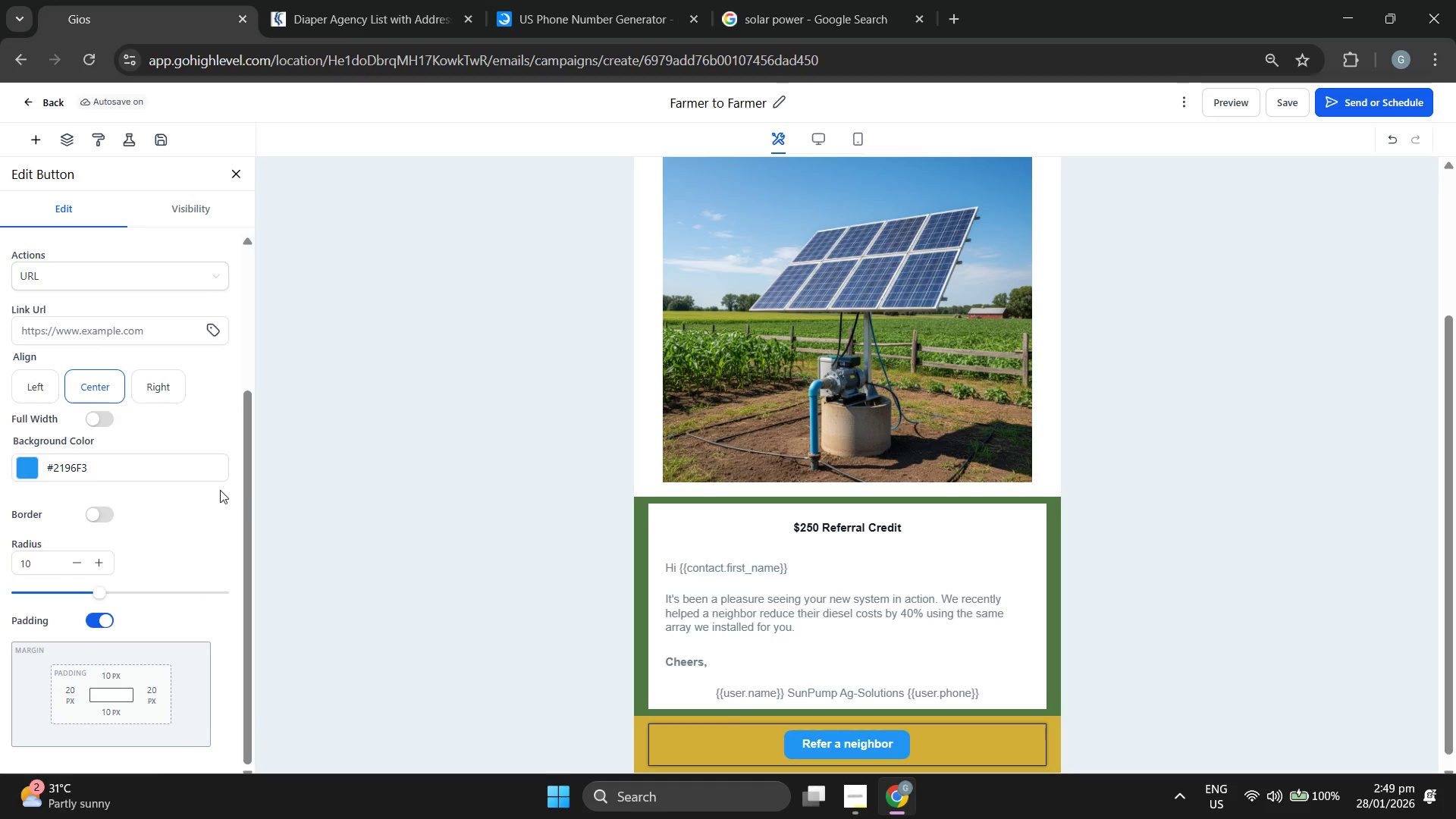 
scroll: coordinate [127, 498], scroll_direction: up, amount: 3.0
 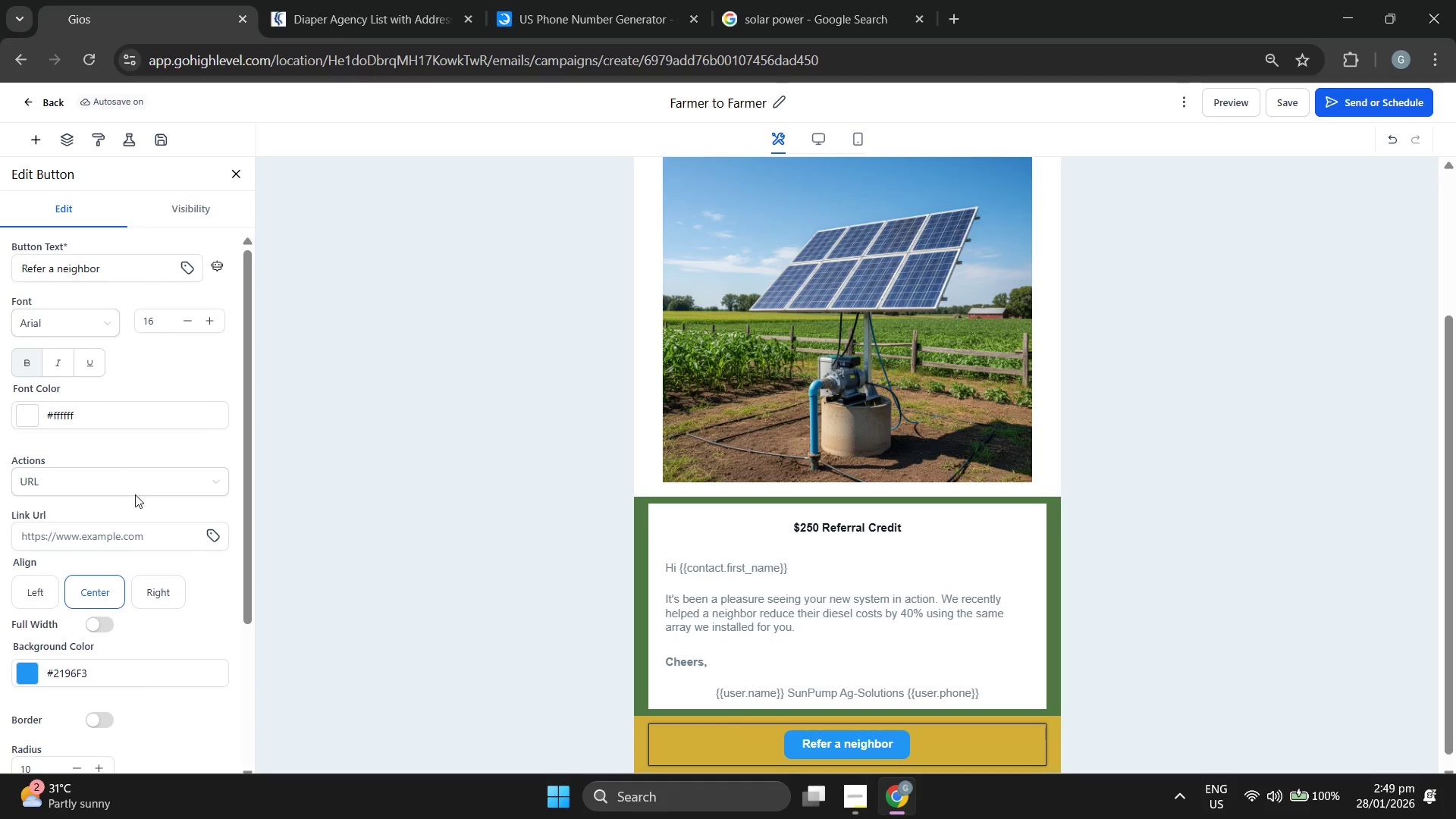 
scroll: coordinate [136, 494], scroll_direction: down, amount: 6.0
 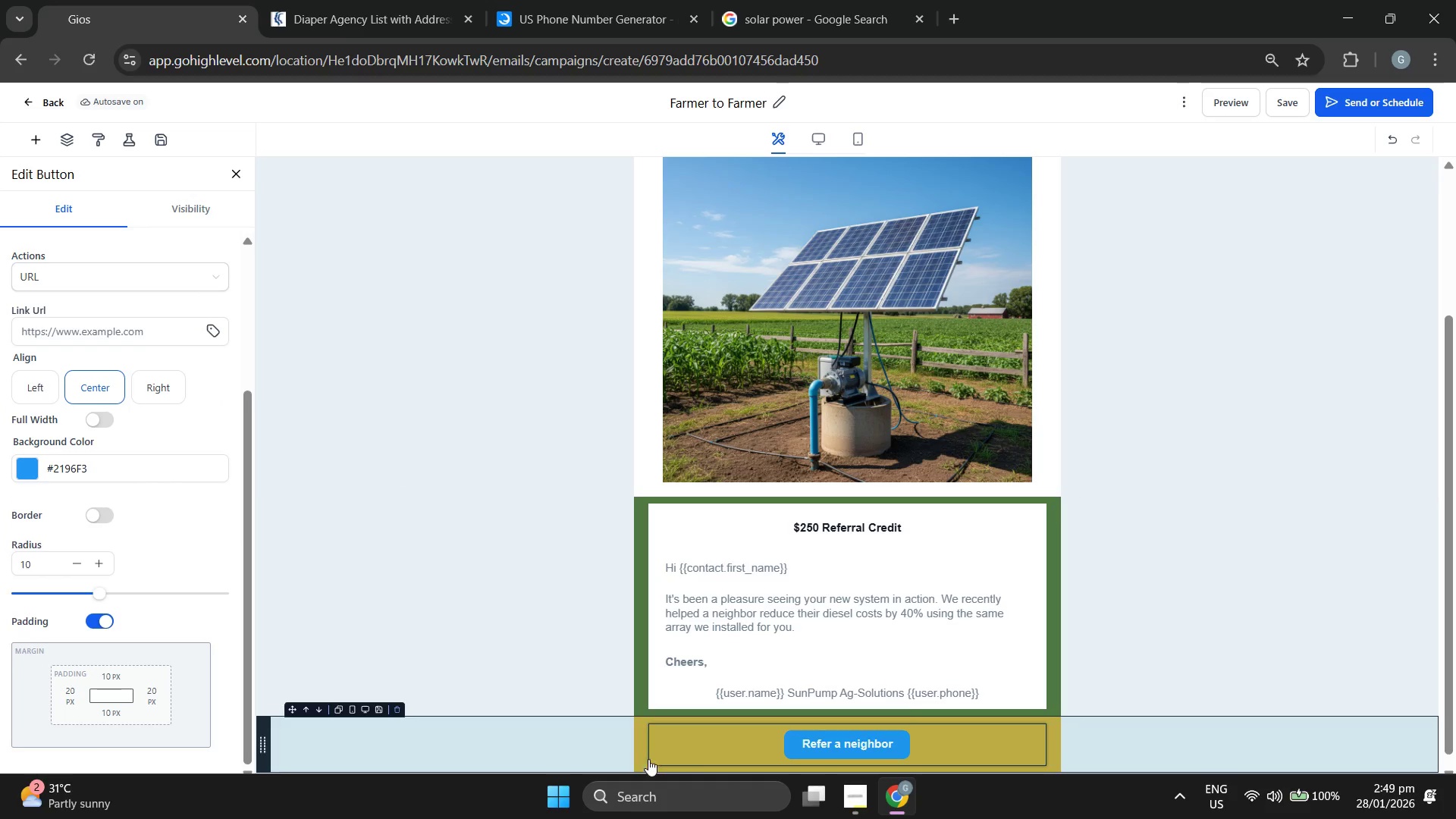 
left_click([722, 738])
 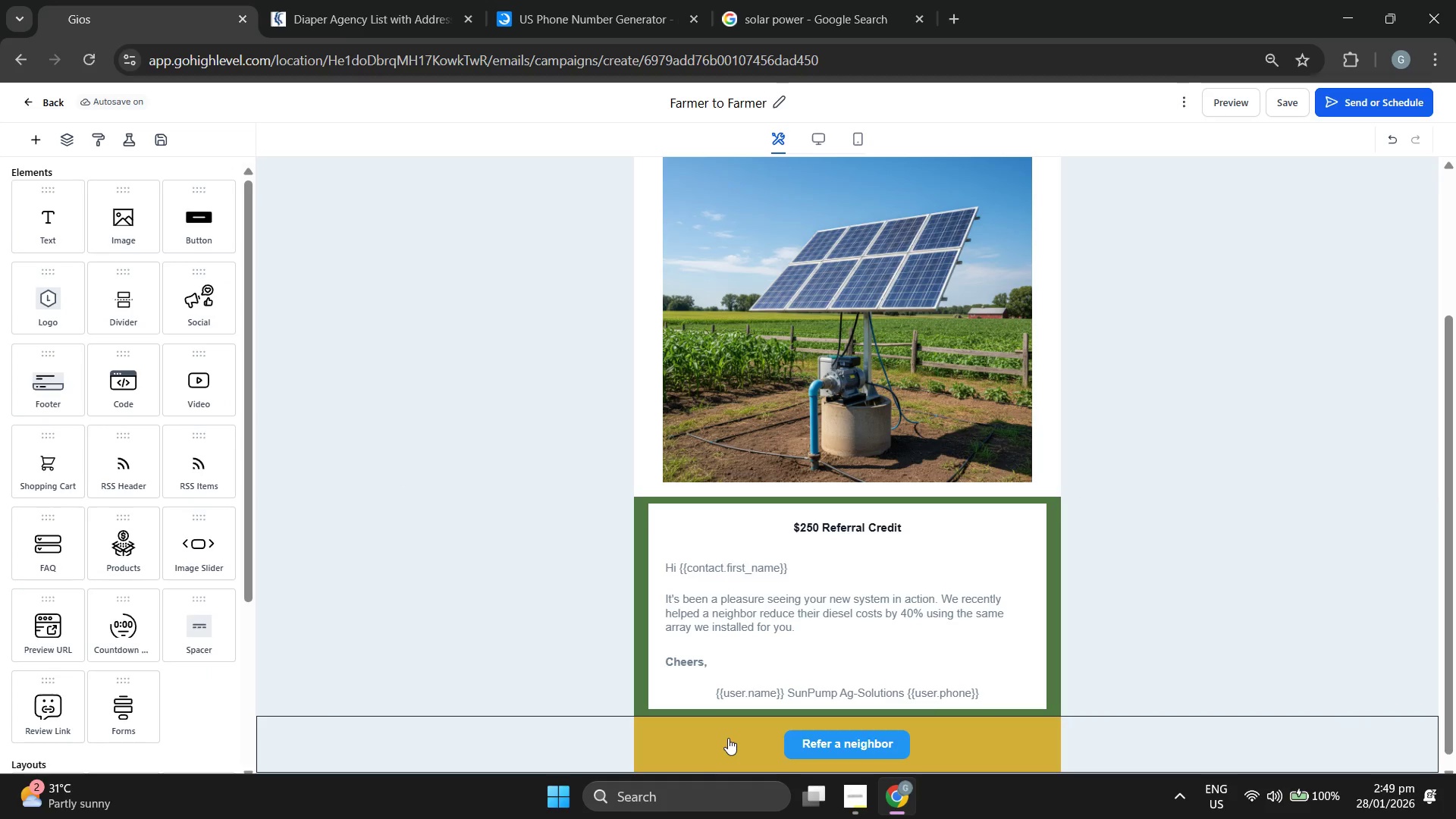 
left_click([733, 739])
 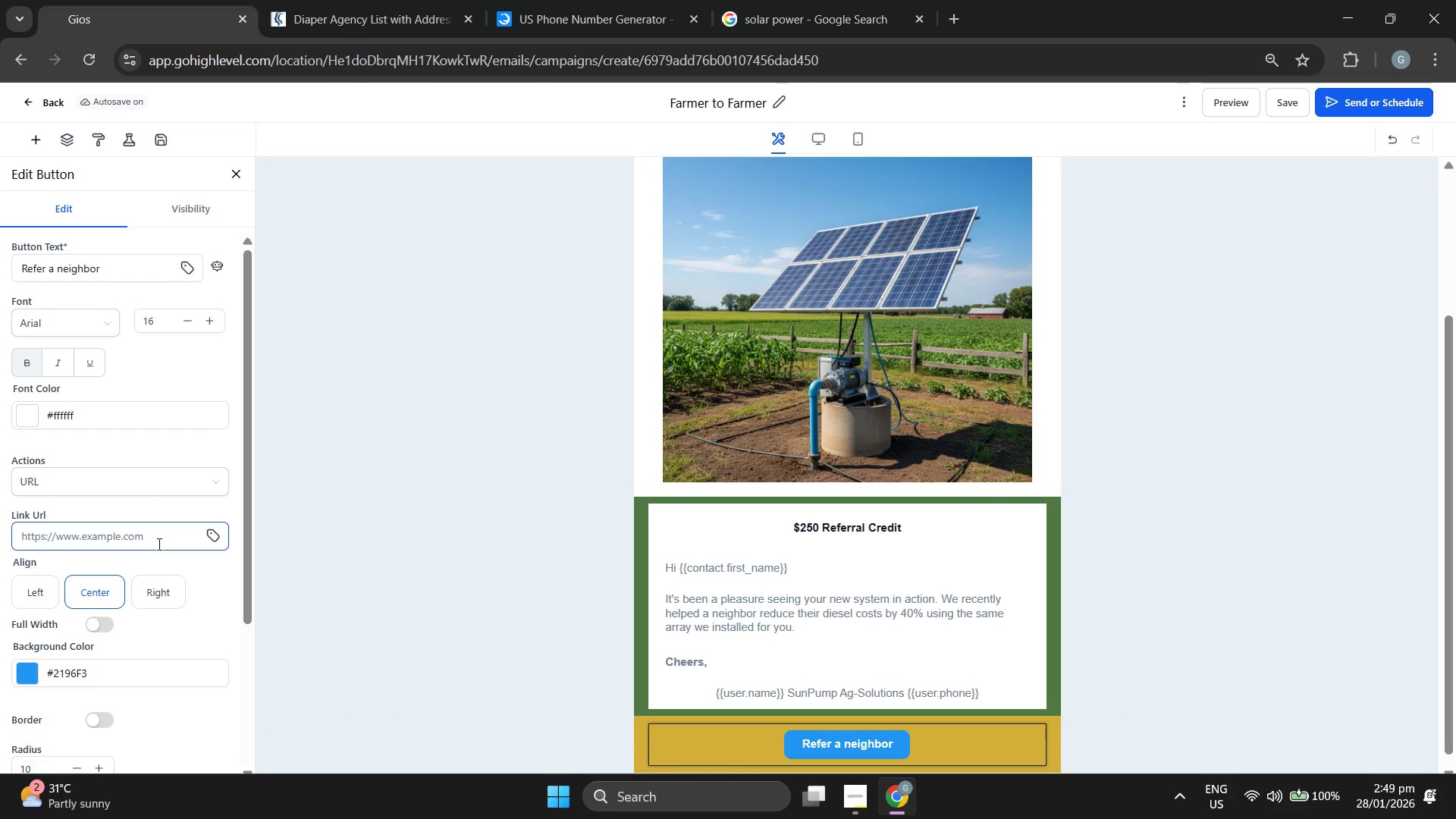 
wait(15.14)
 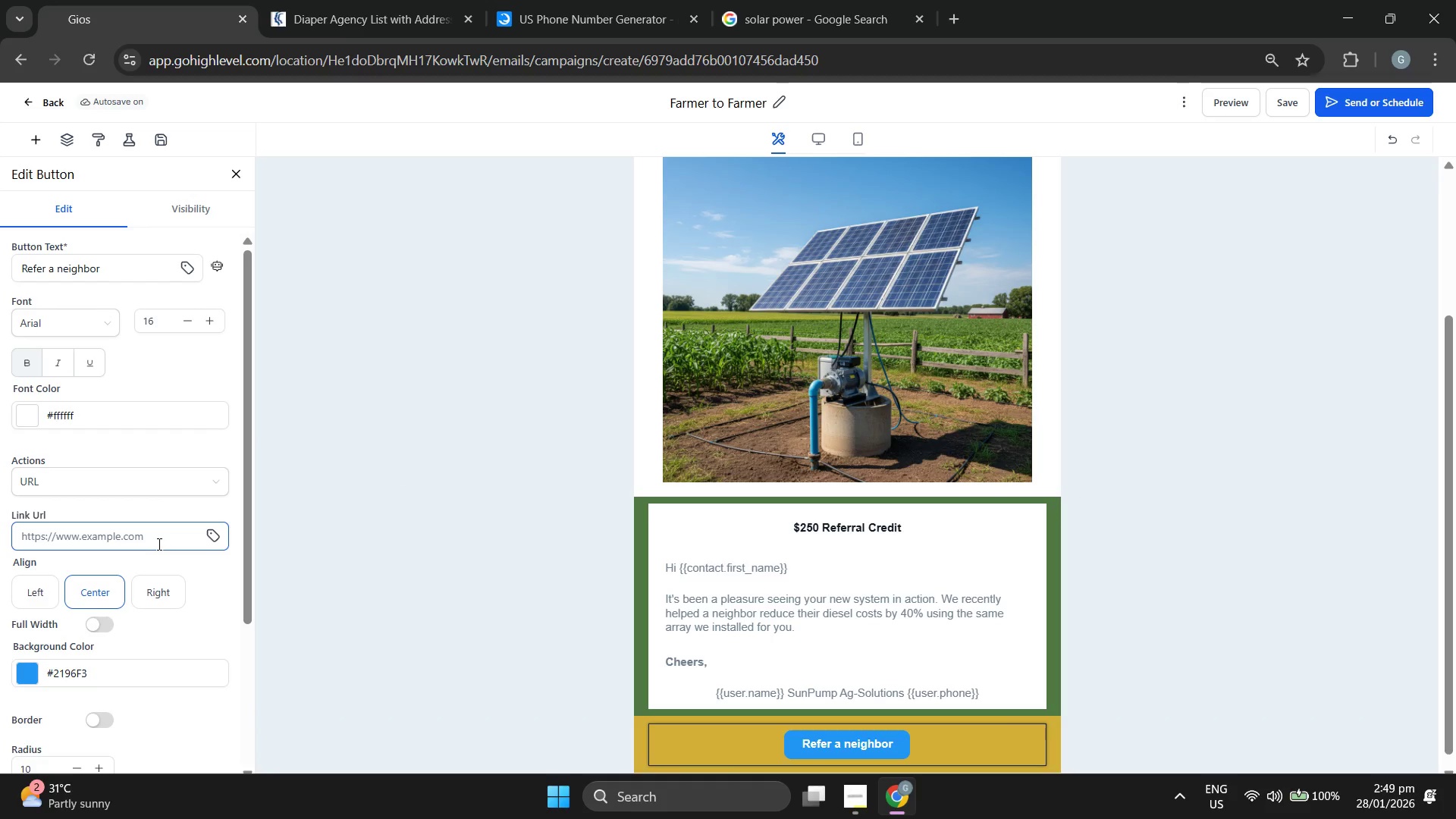 
scroll: coordinate [150, 495], scroll_direction: up, amount: 2.0
 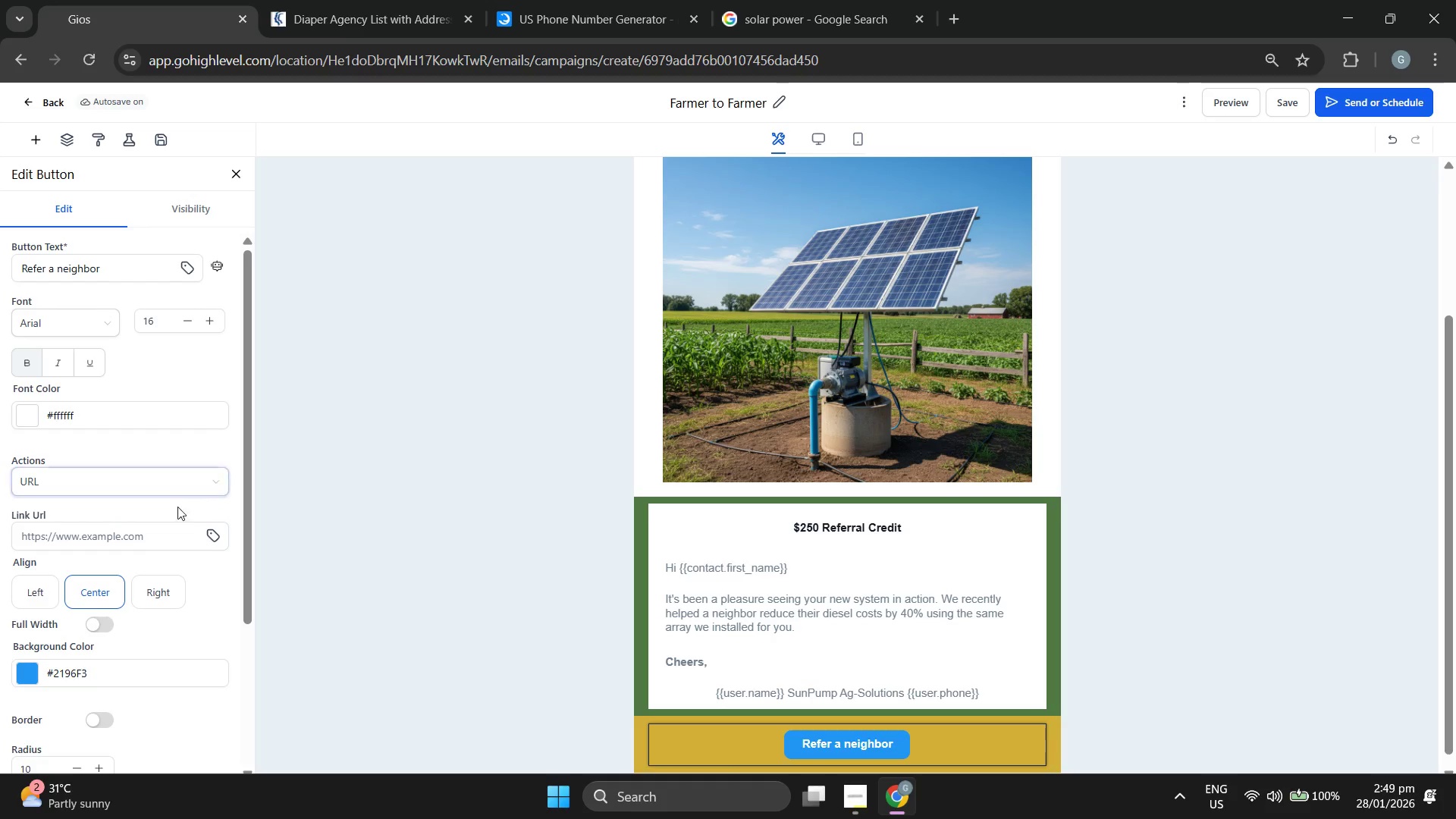 
left_click([29, 676])
 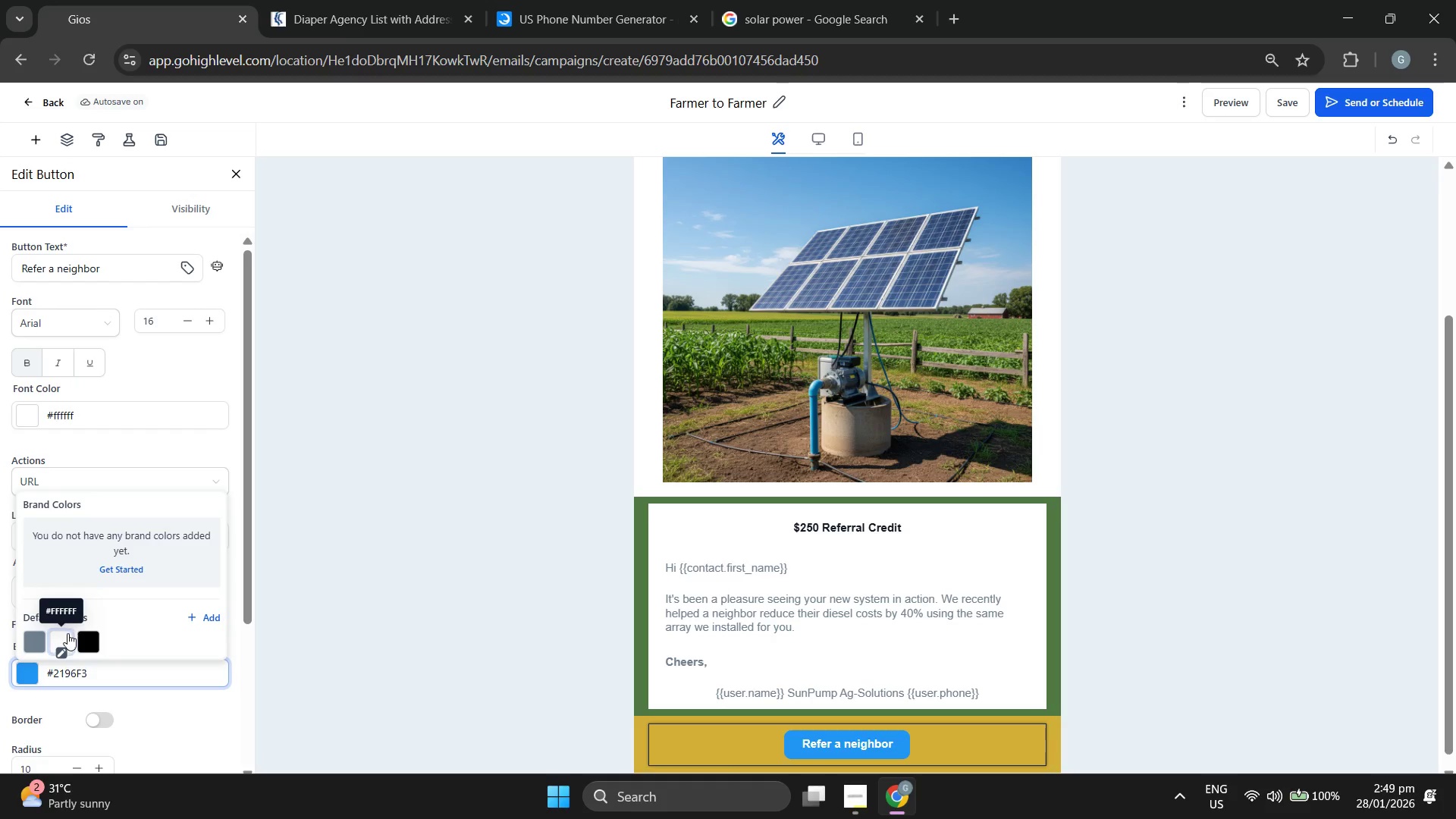 
left_click([89, 639])
 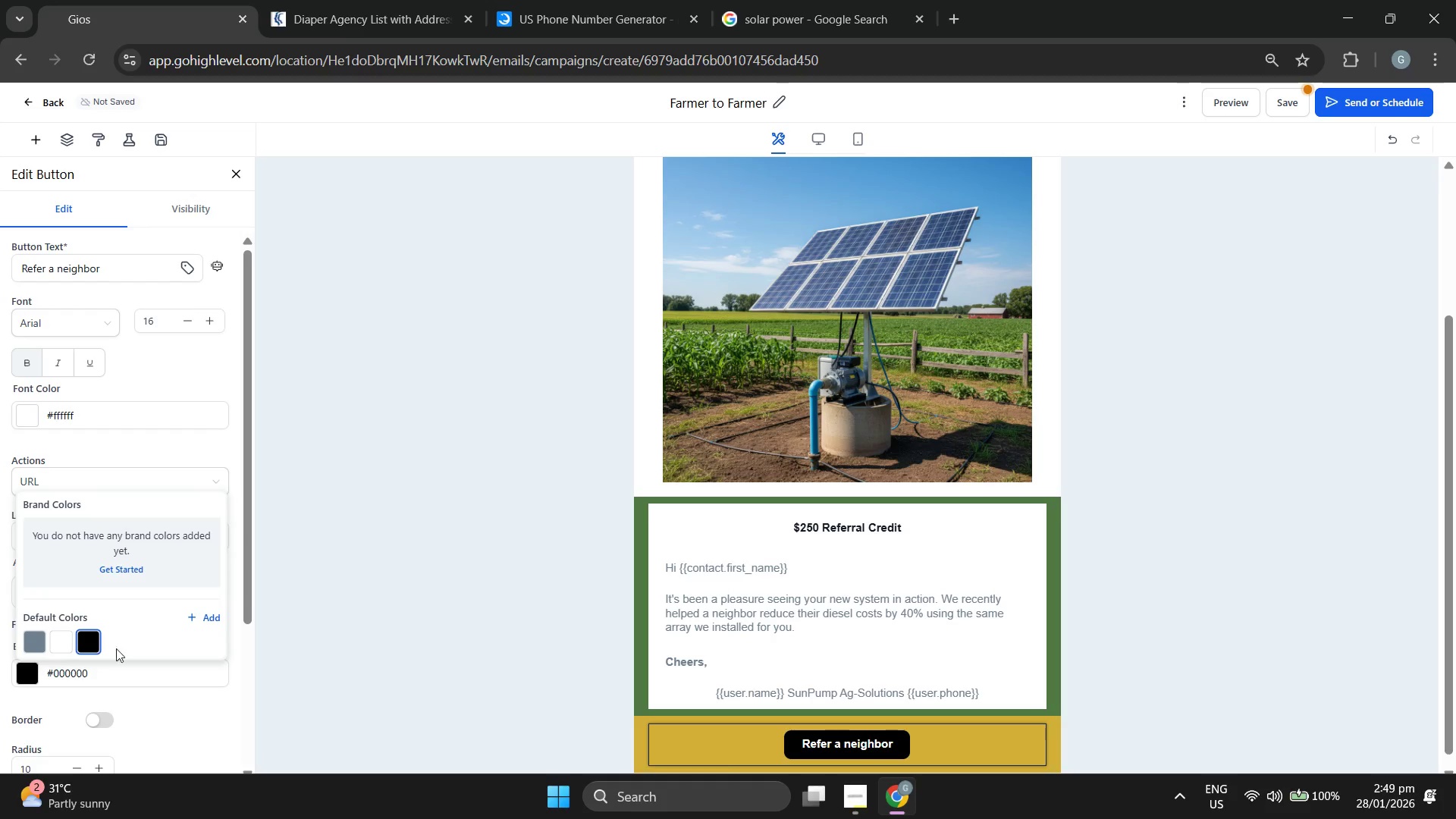 
left_click([63, 646])
 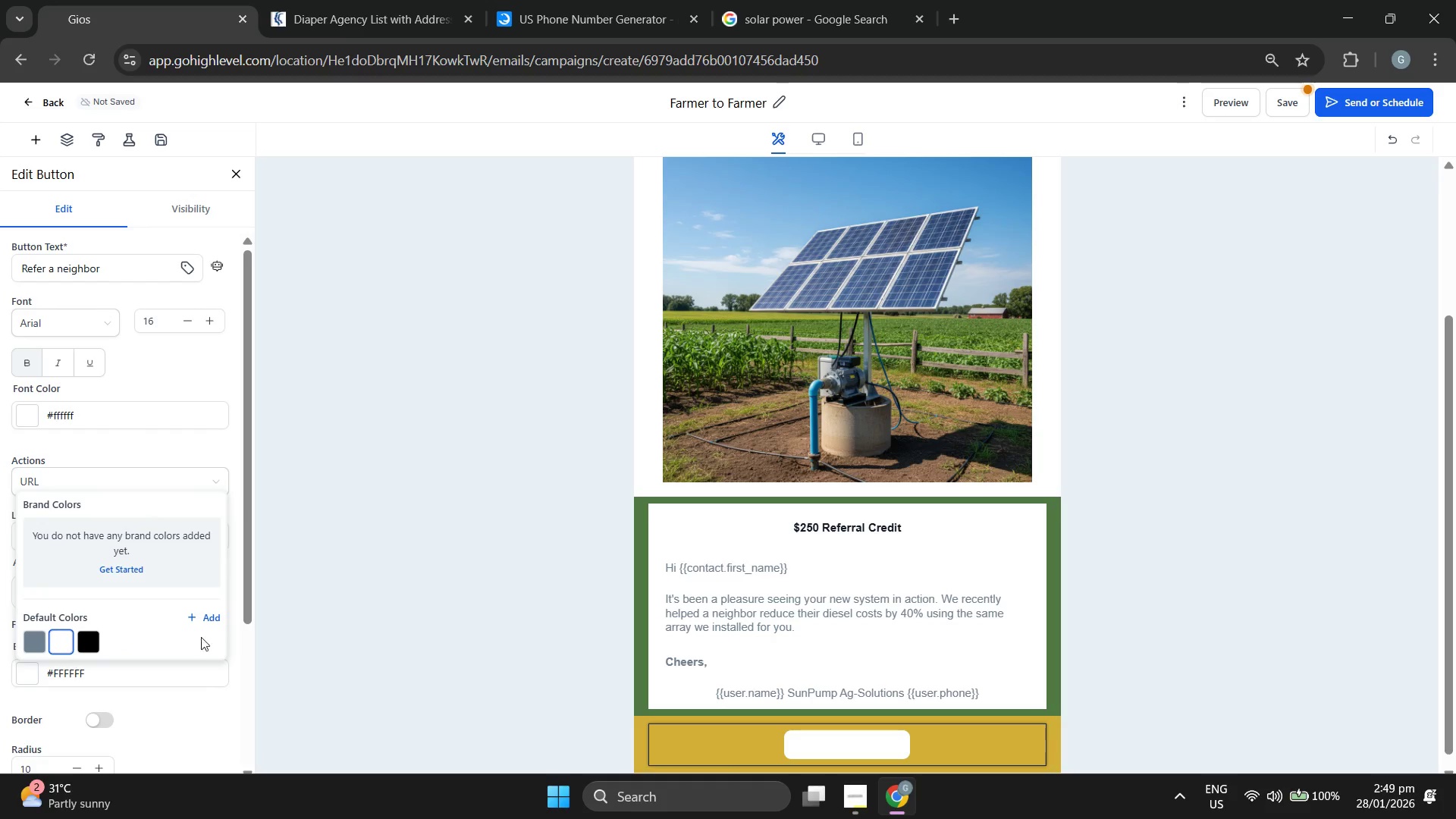 
left_click([184, 701])
 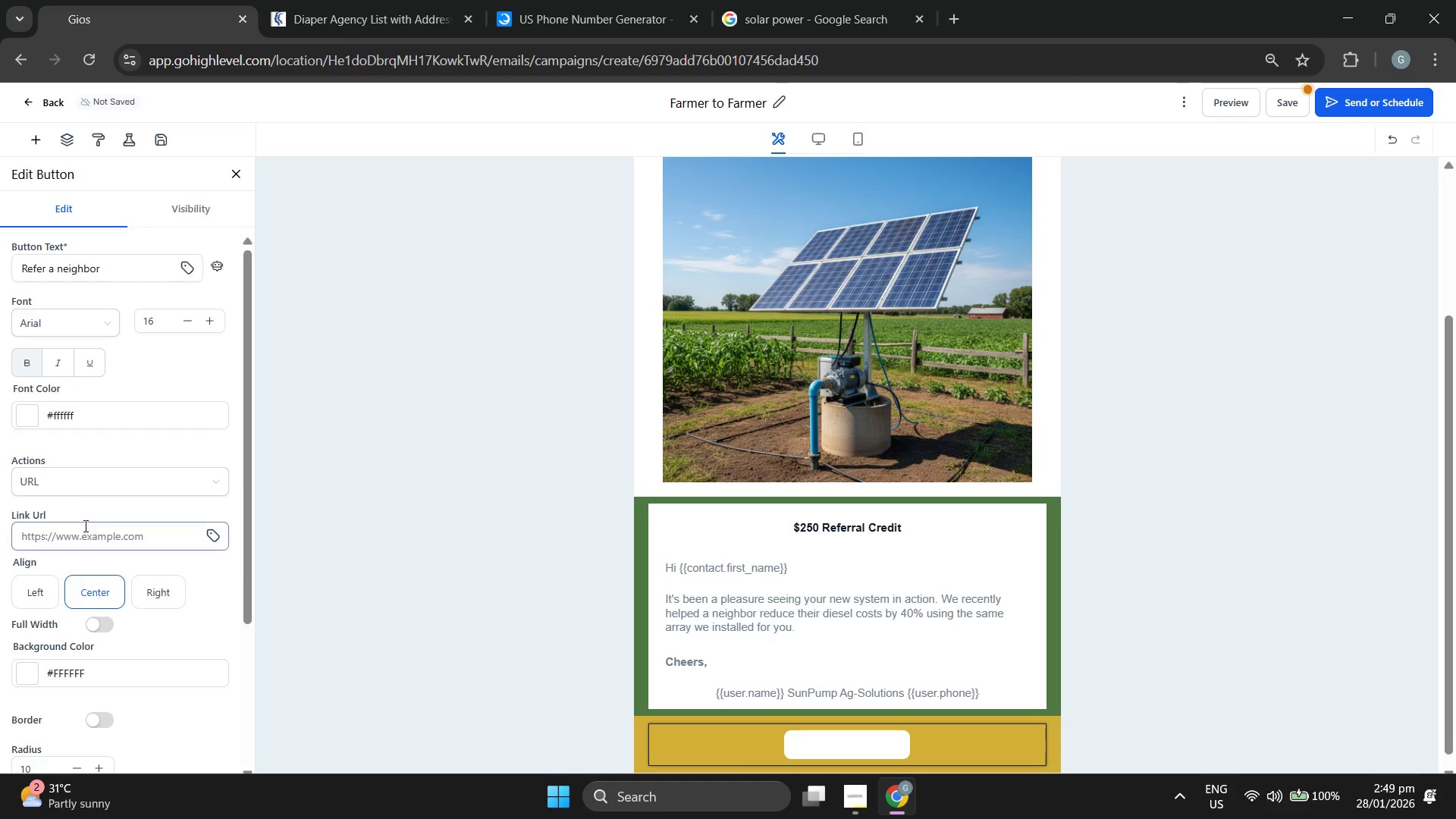 
scroll: coordinate [100, 426], scroll_direction: down, amount: 4.0
 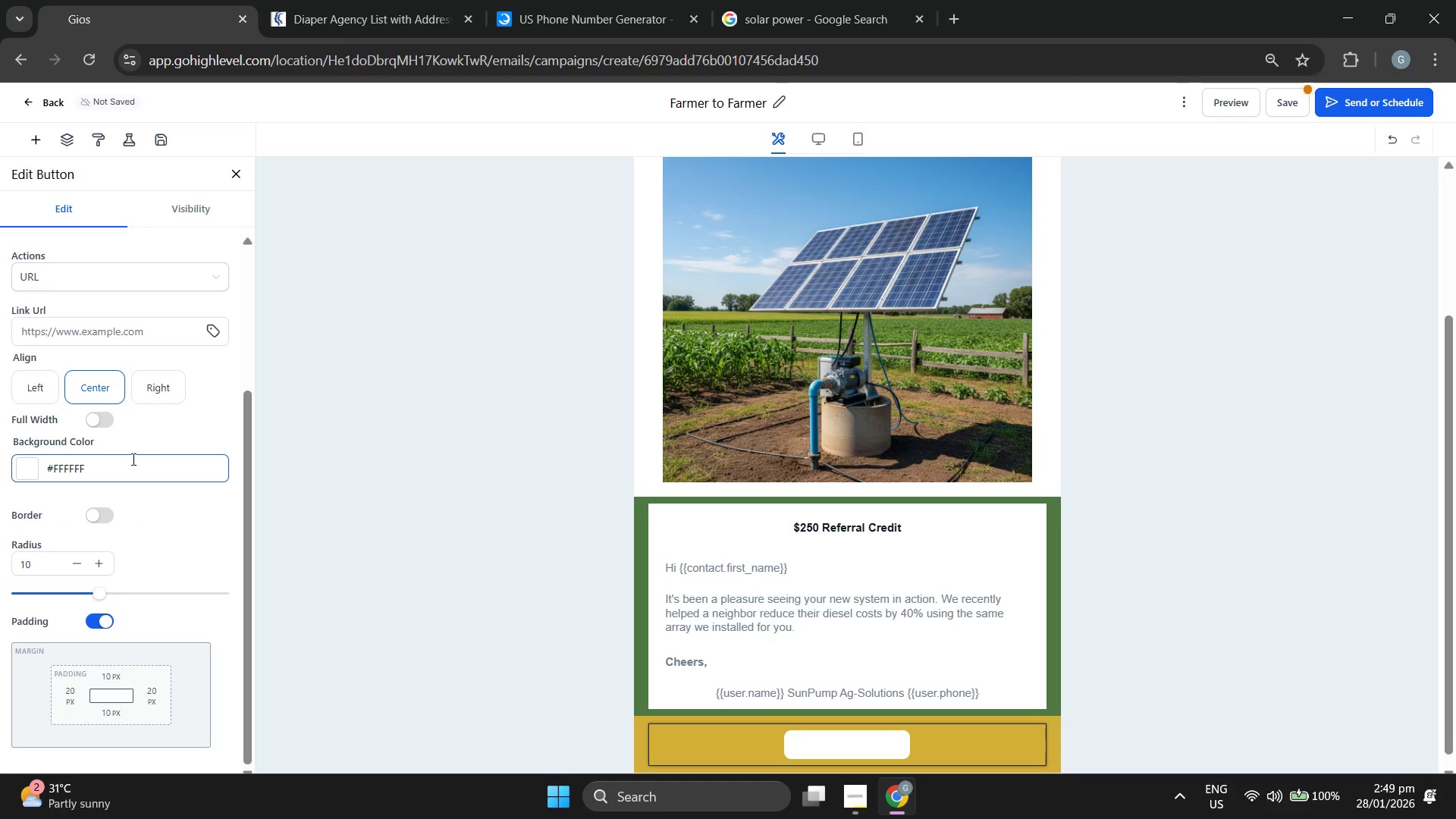 
scroll: coordinate [134, 450], scroll_direction: up, amount: 7.0
 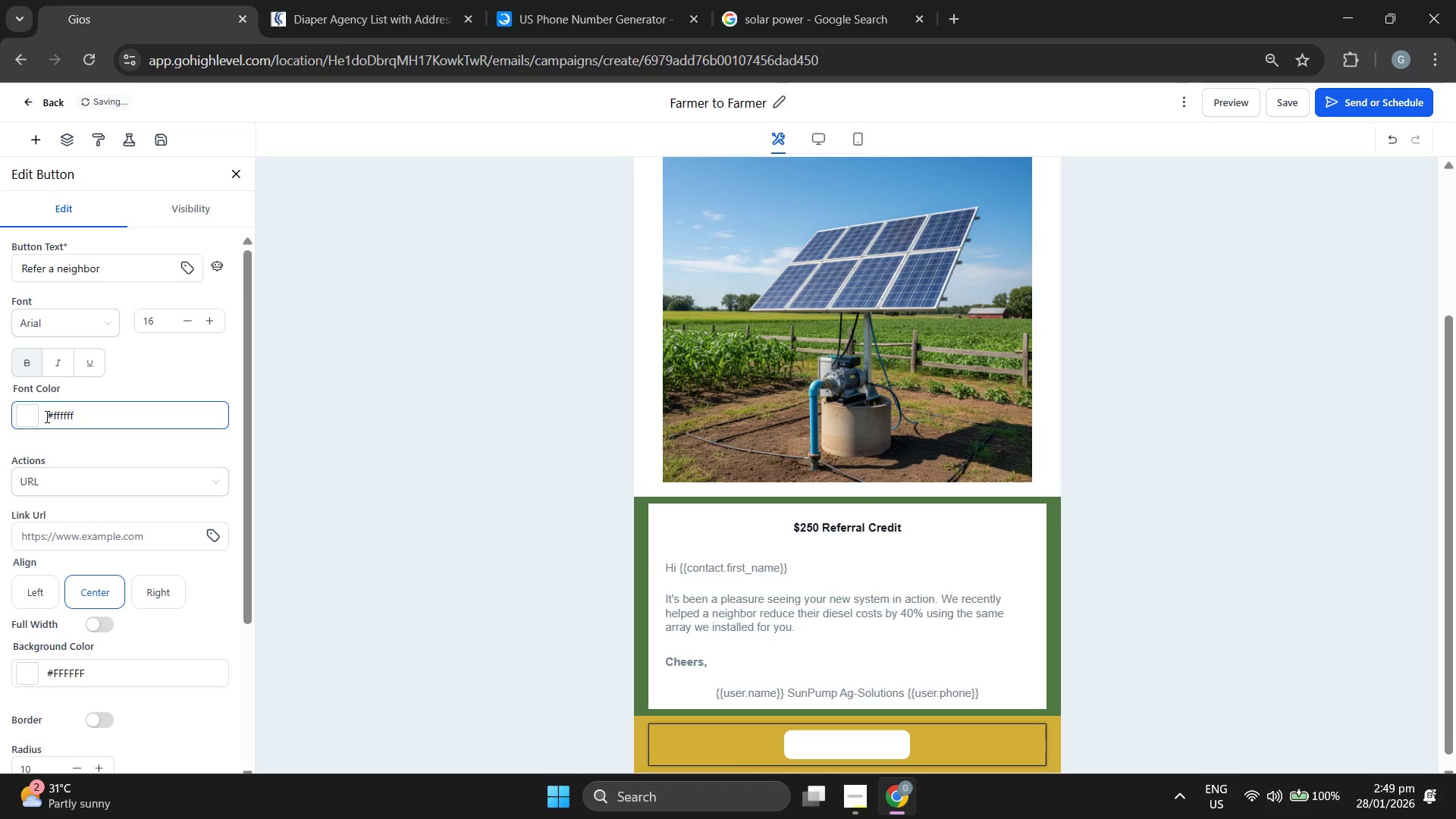 
left_click([33, 417])
 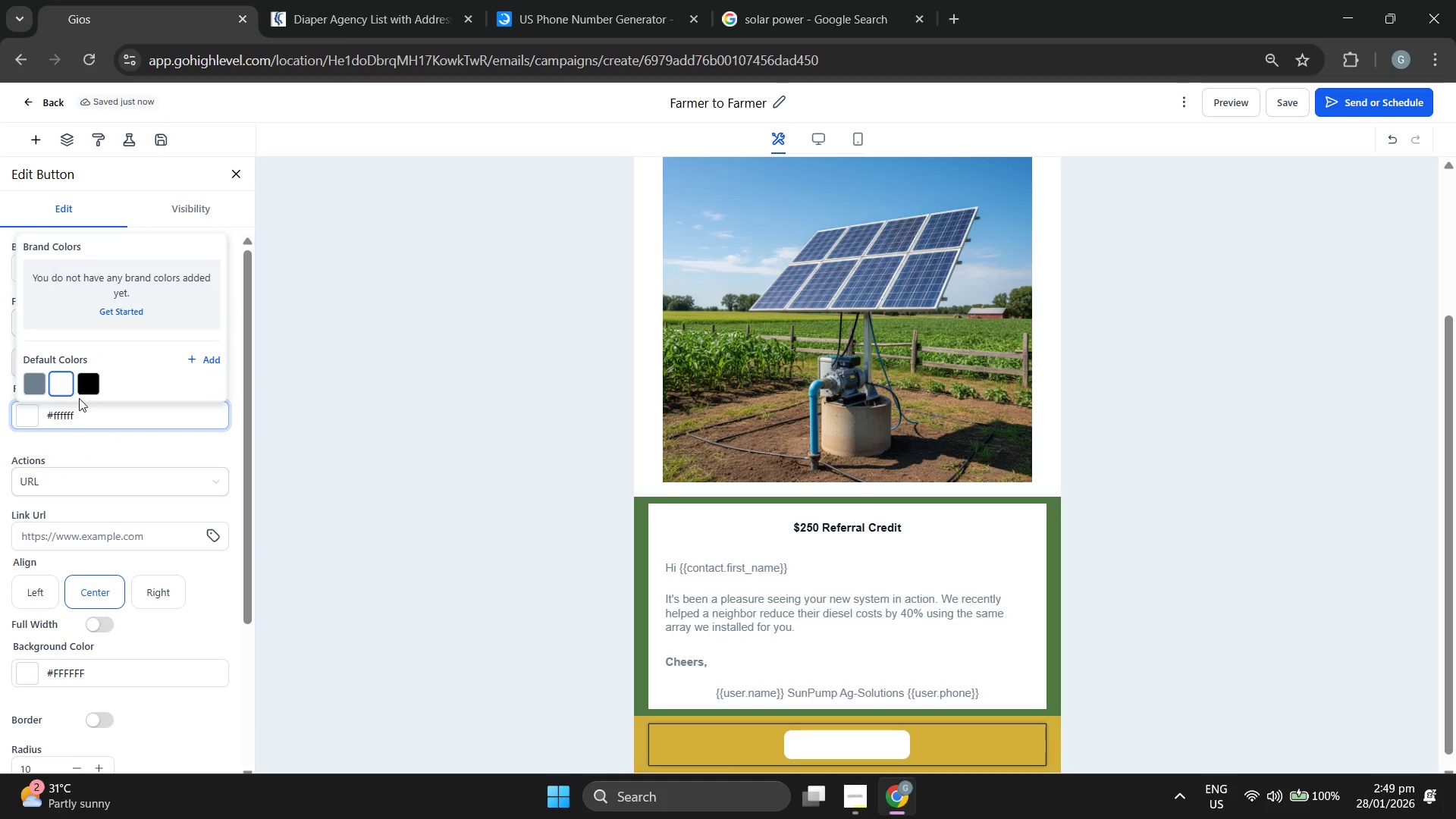 
left_click([83, 384])
 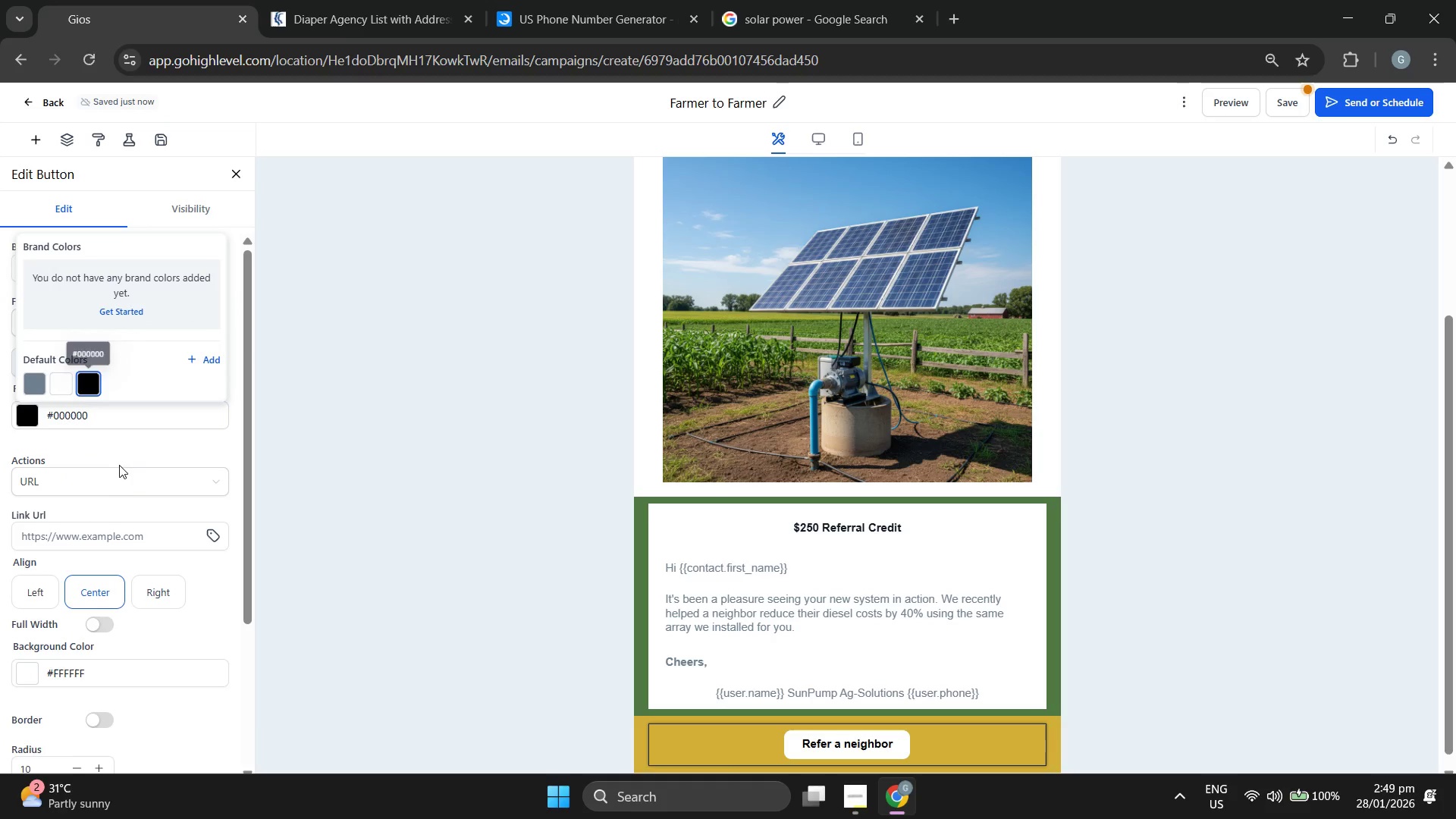 
left_click([127, 472])
 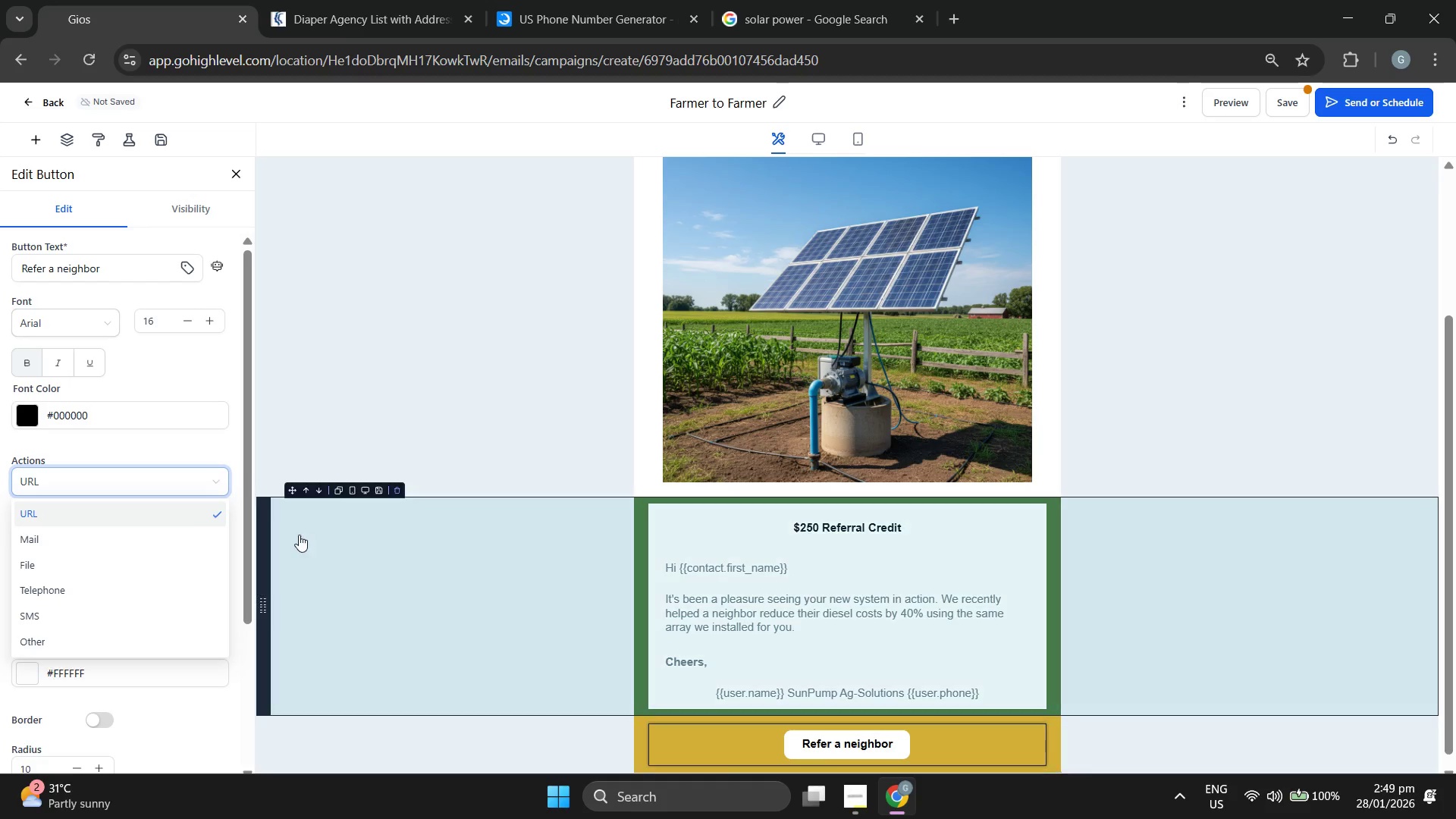 
left_click([206, 379])
 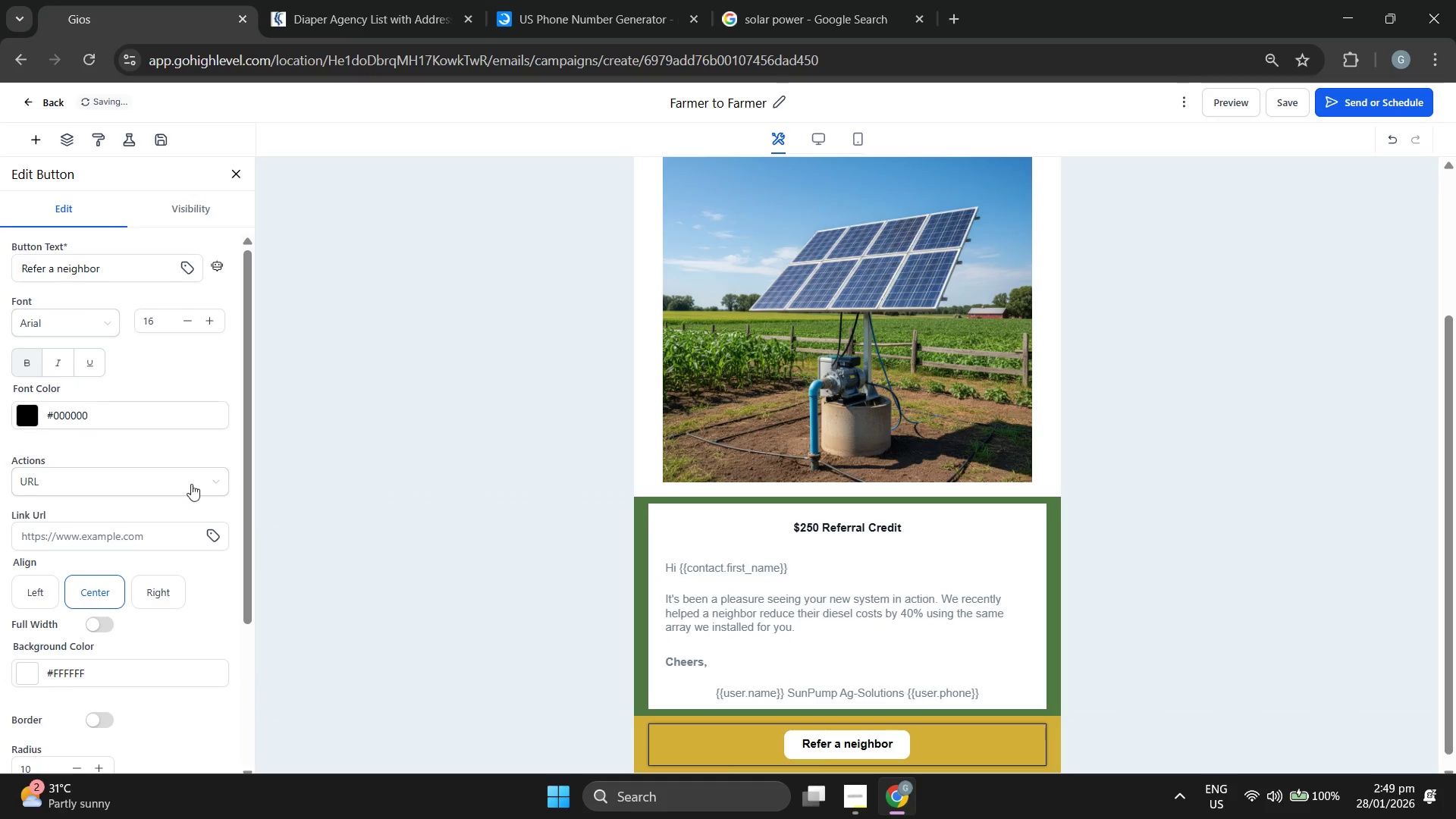 
scroll: coordinate [164, 566], scroll_direction: down, amount: 7.0
 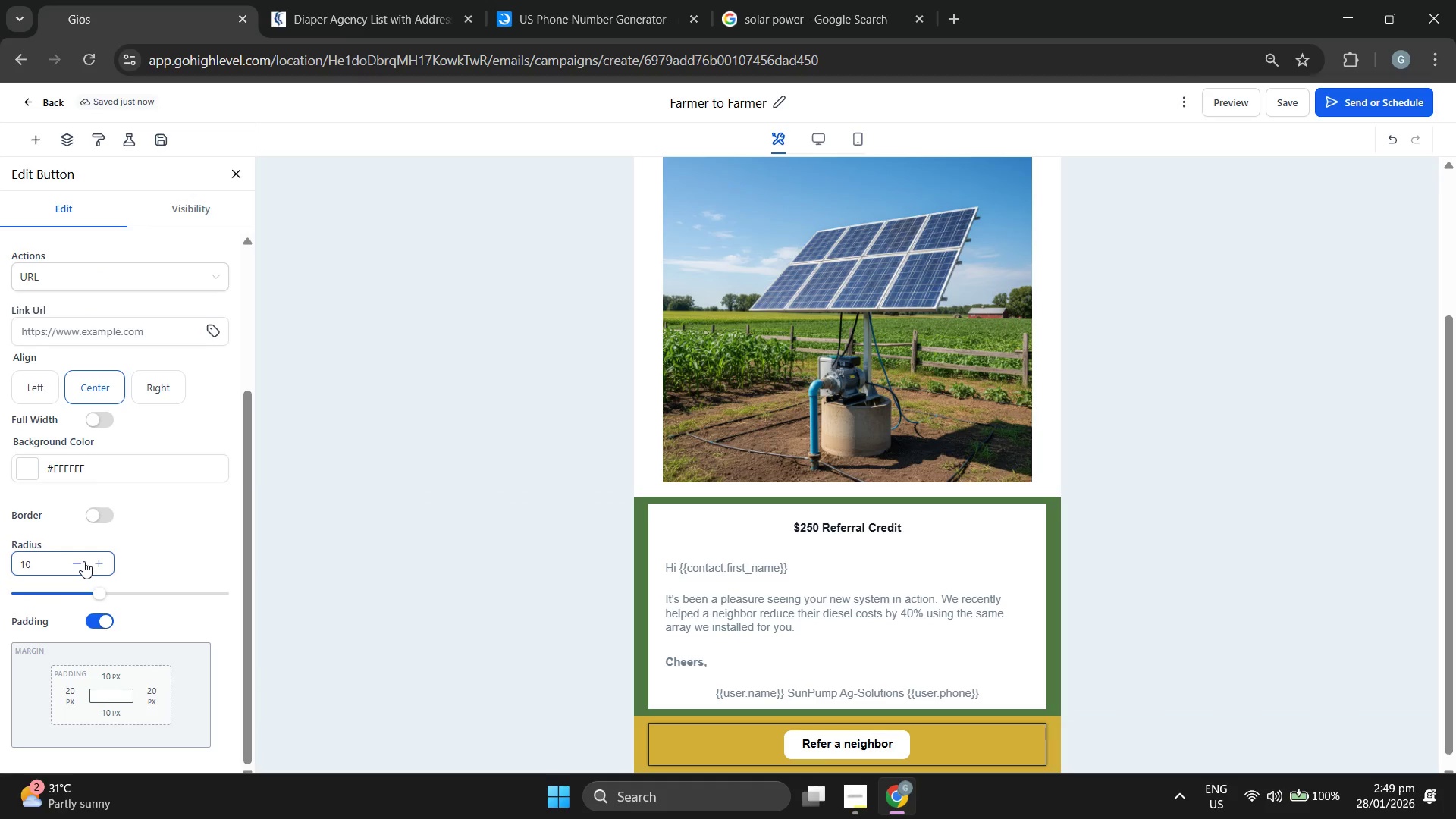 
double_click([80, 561])
 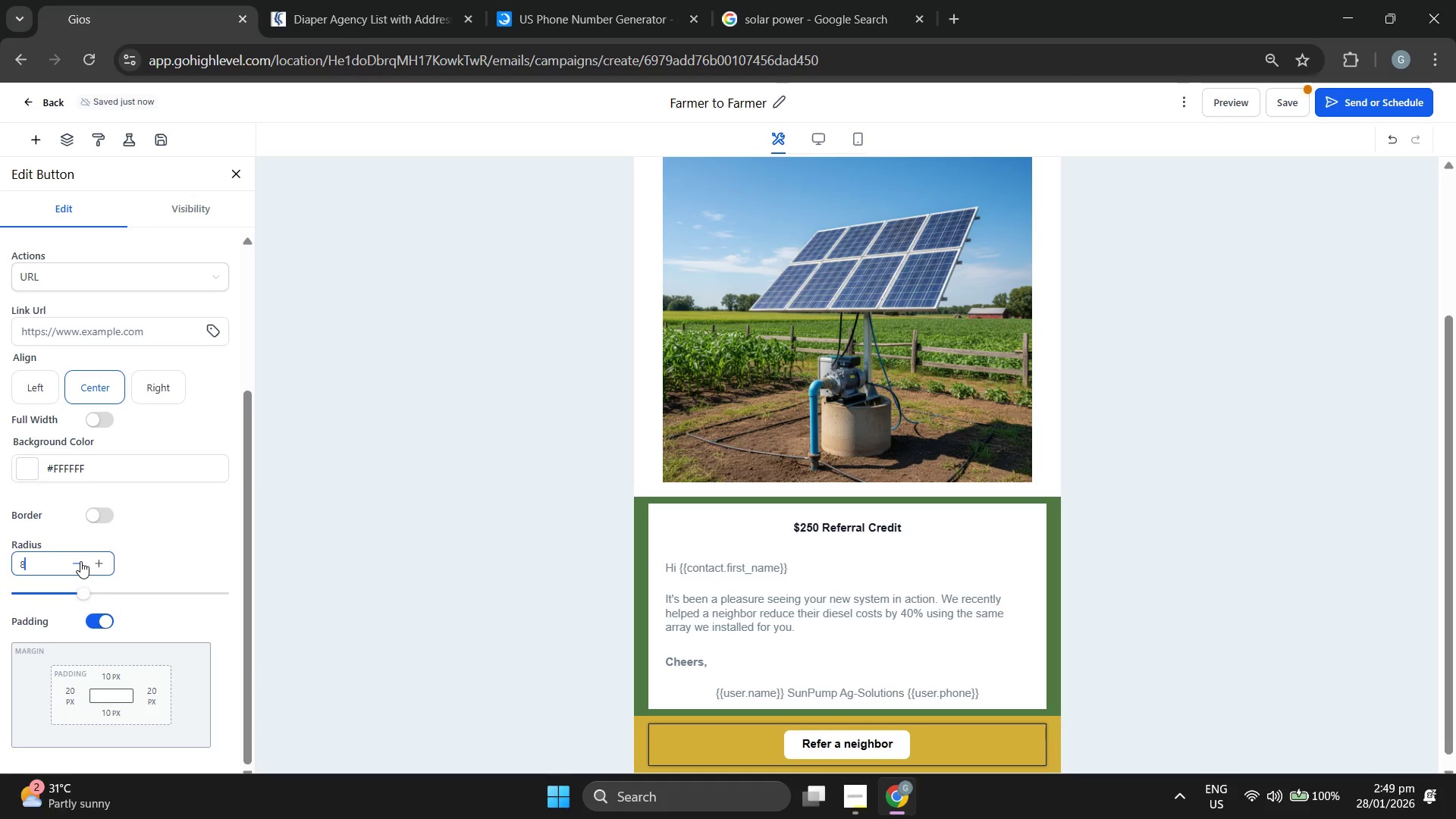 
triple_click([80, 561])
 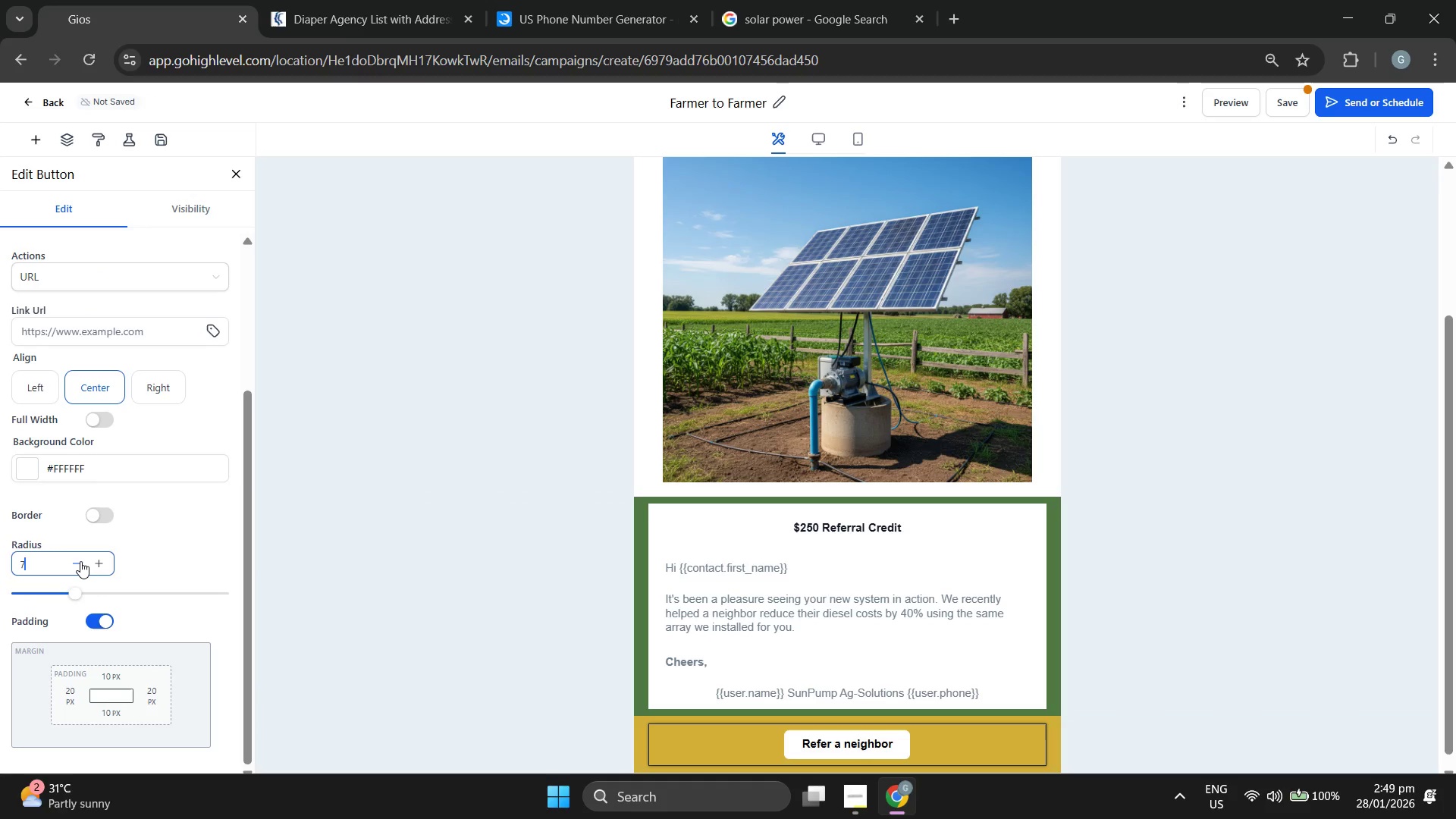 
triple_click([80, 561])
 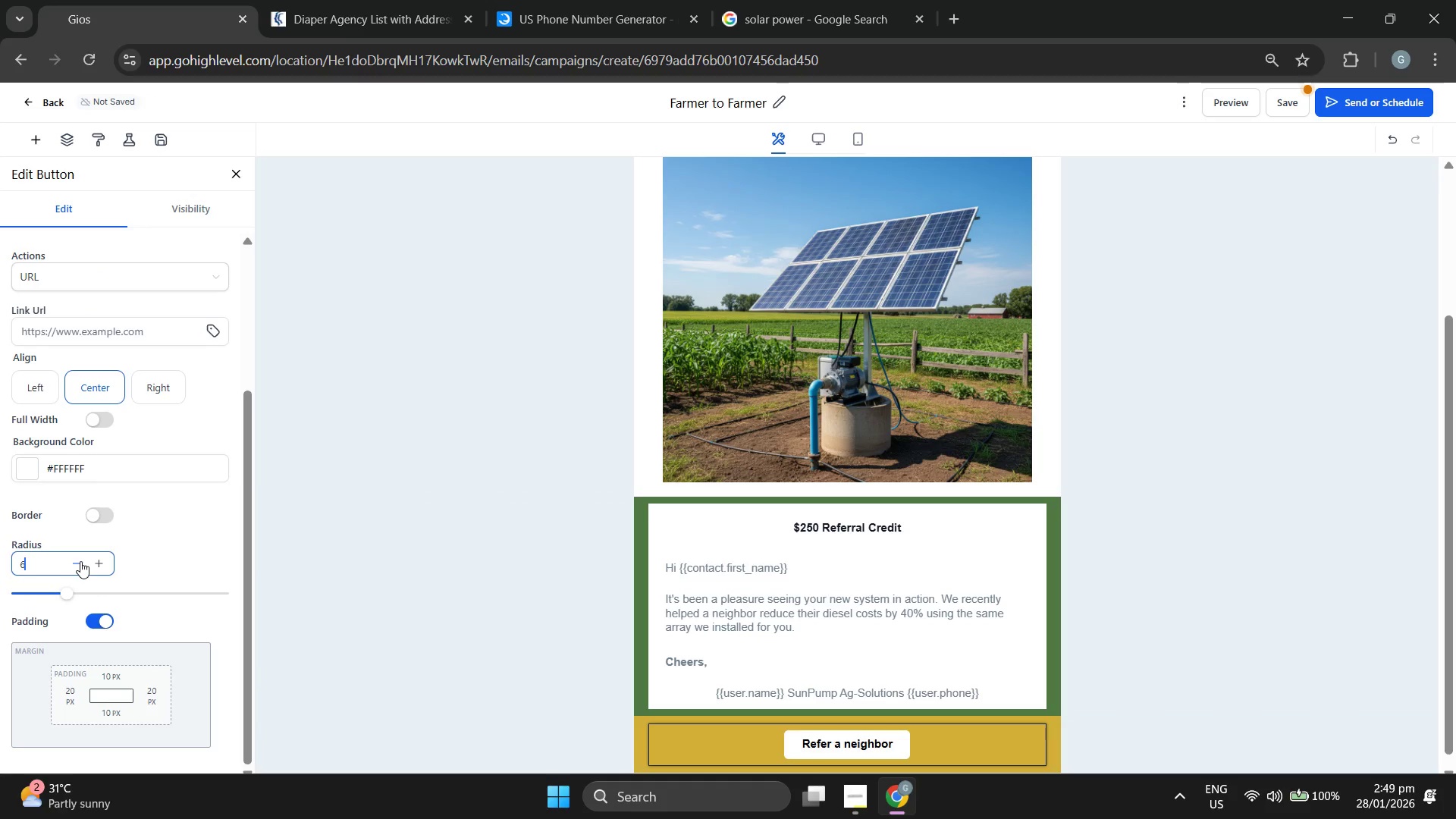 
left_click([80, 561])
 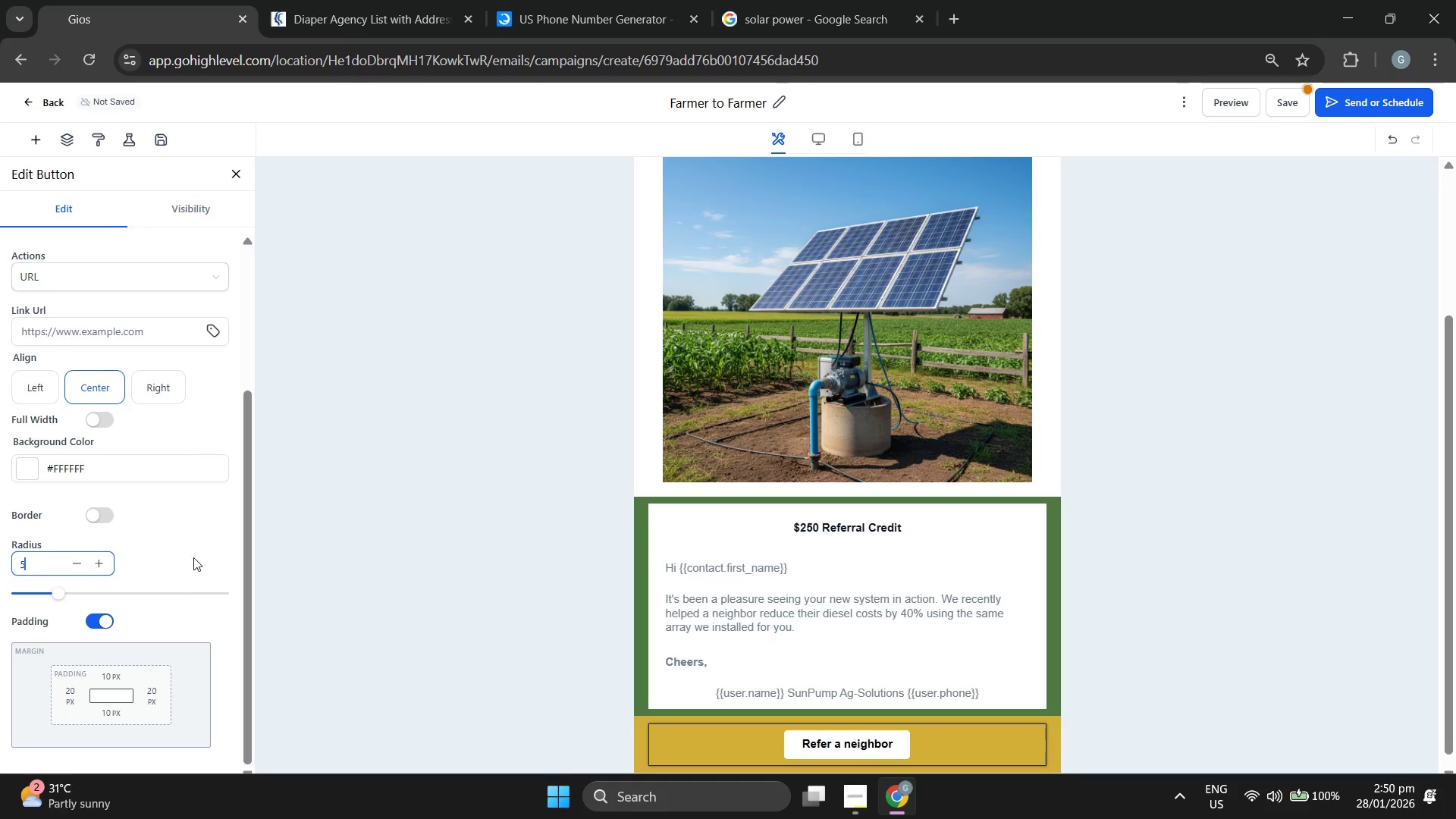 
wait(6.16)
 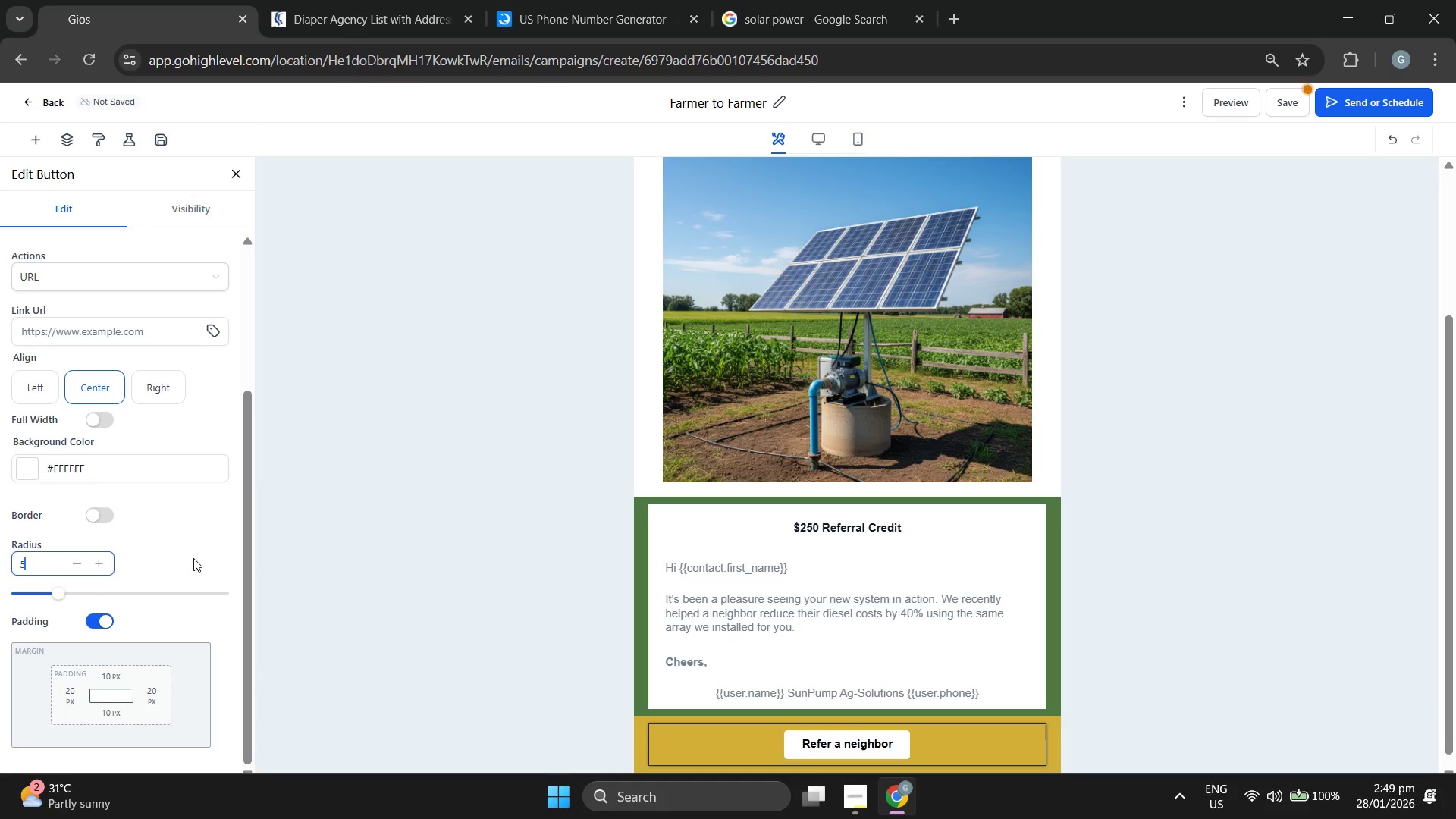 
left_click([110, 676])
 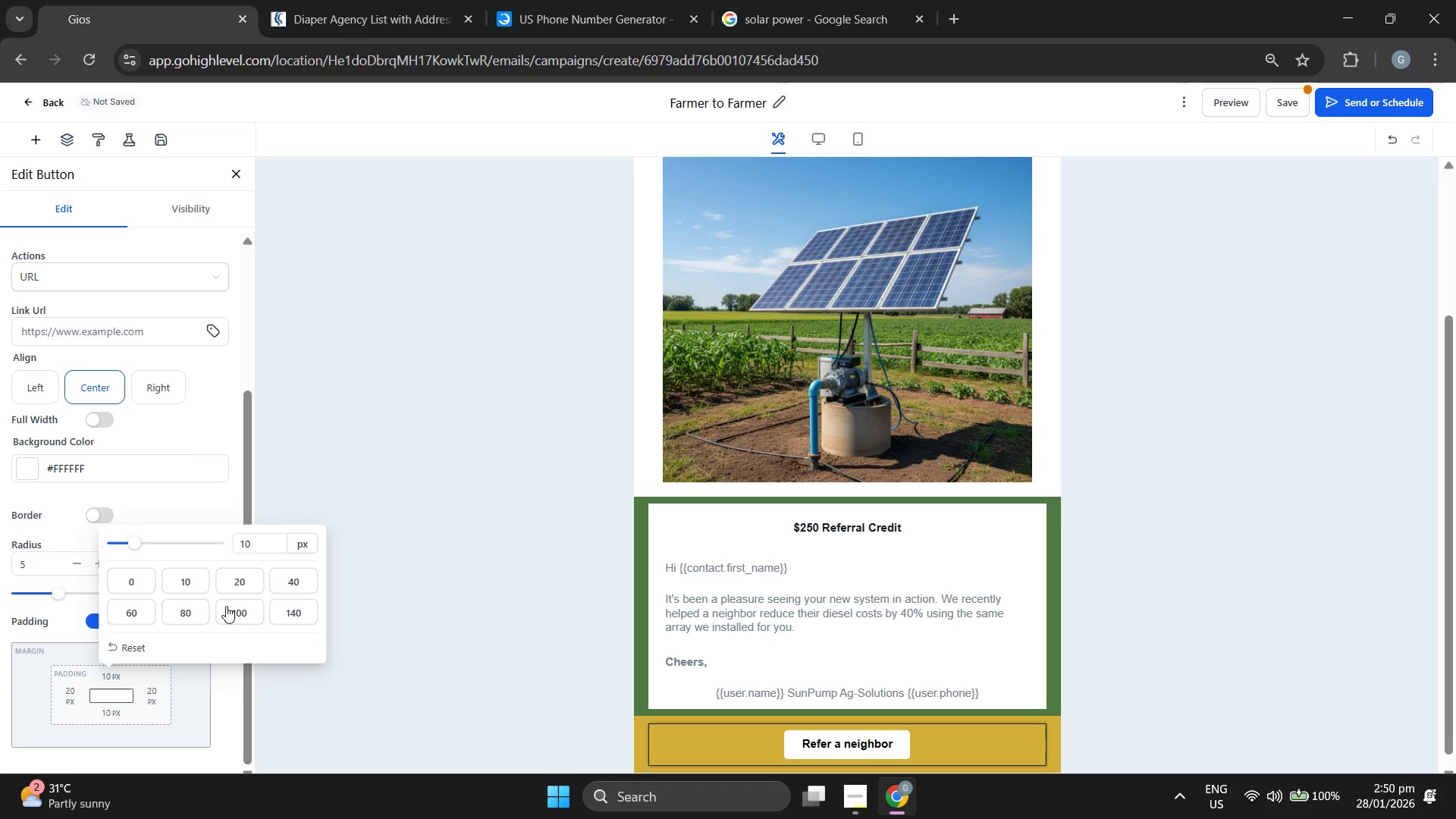 
left_click([235, 579])
 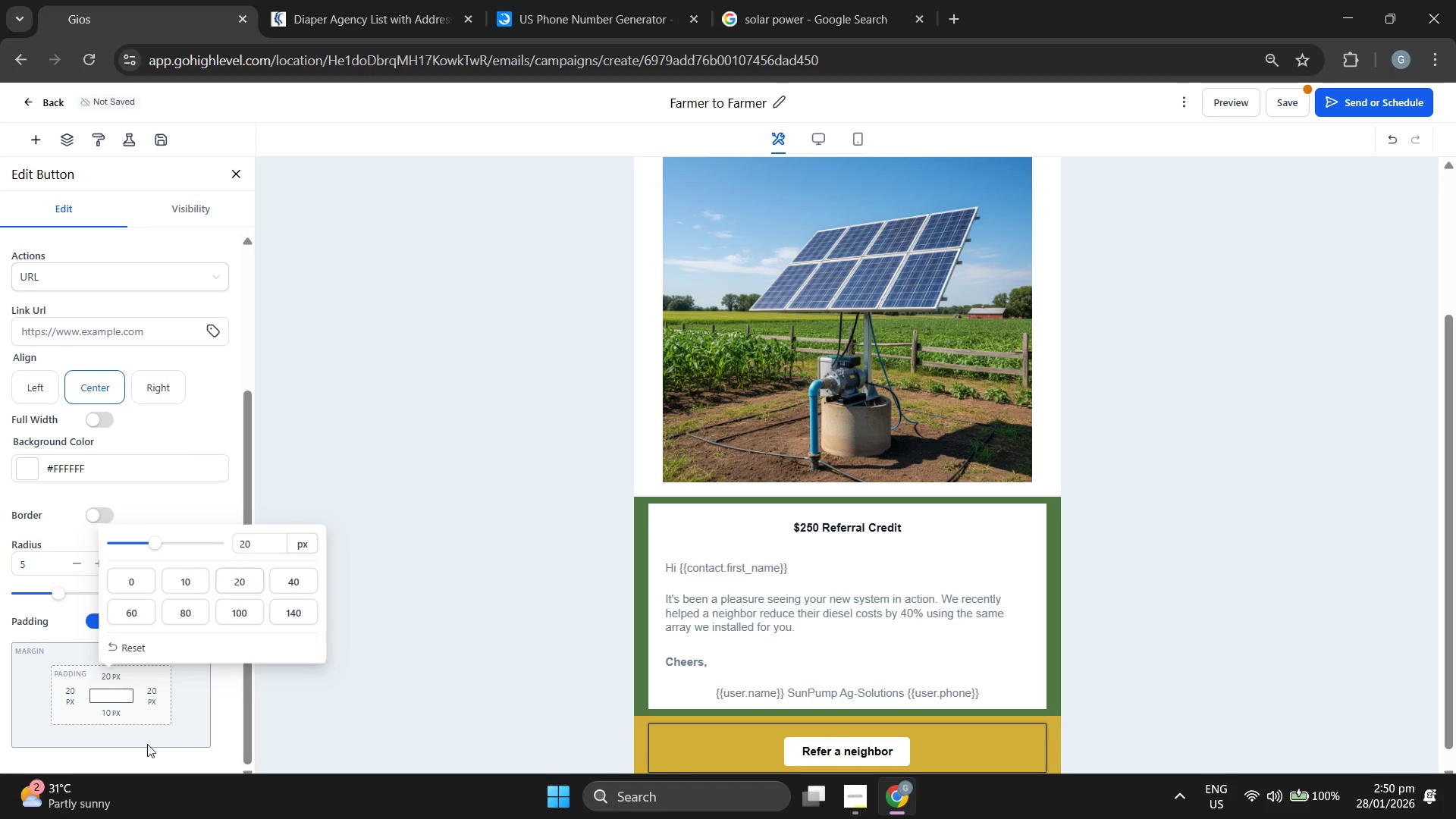 
left_click([115, 720])
 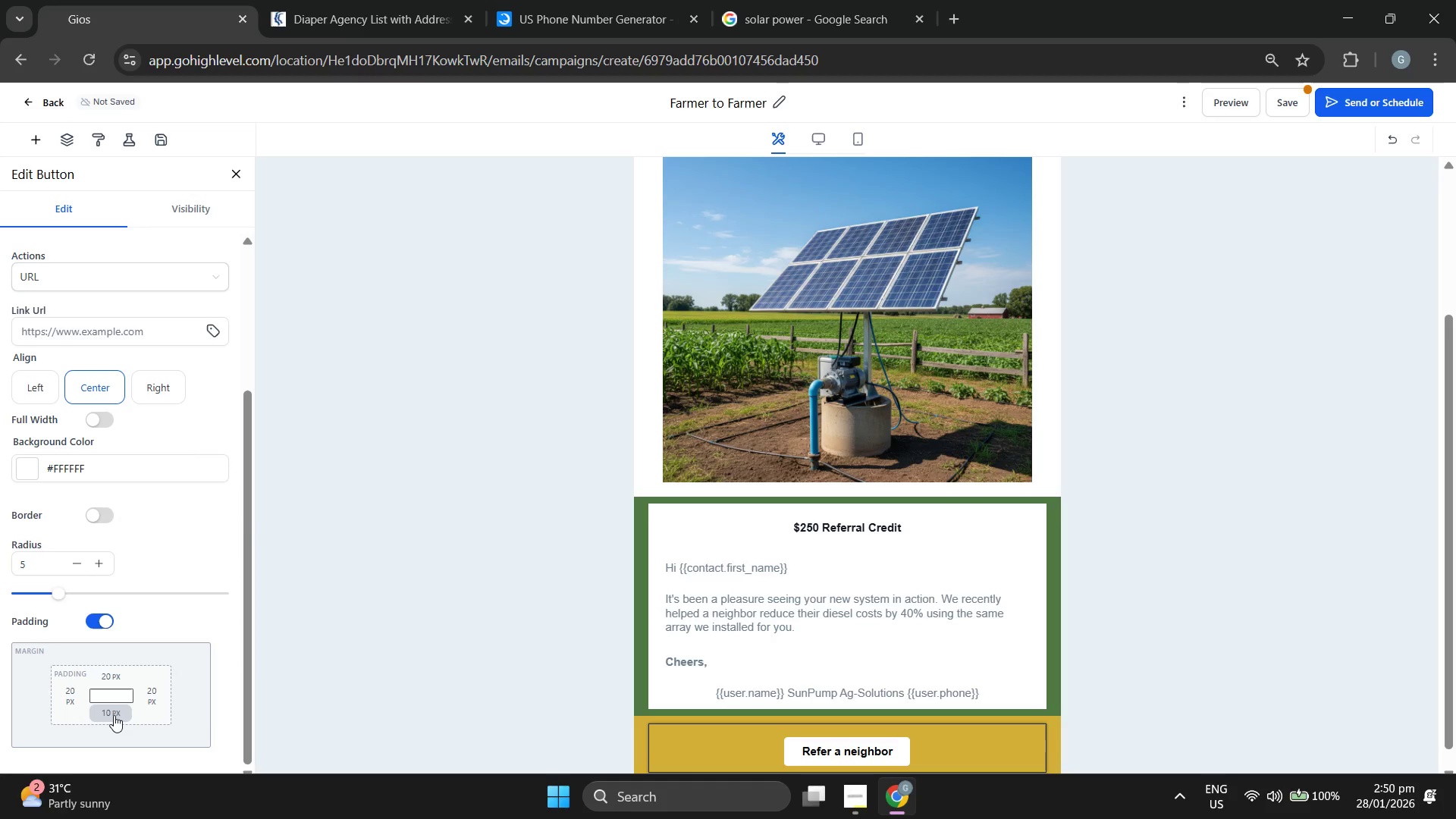 
left_click([114, 715])
 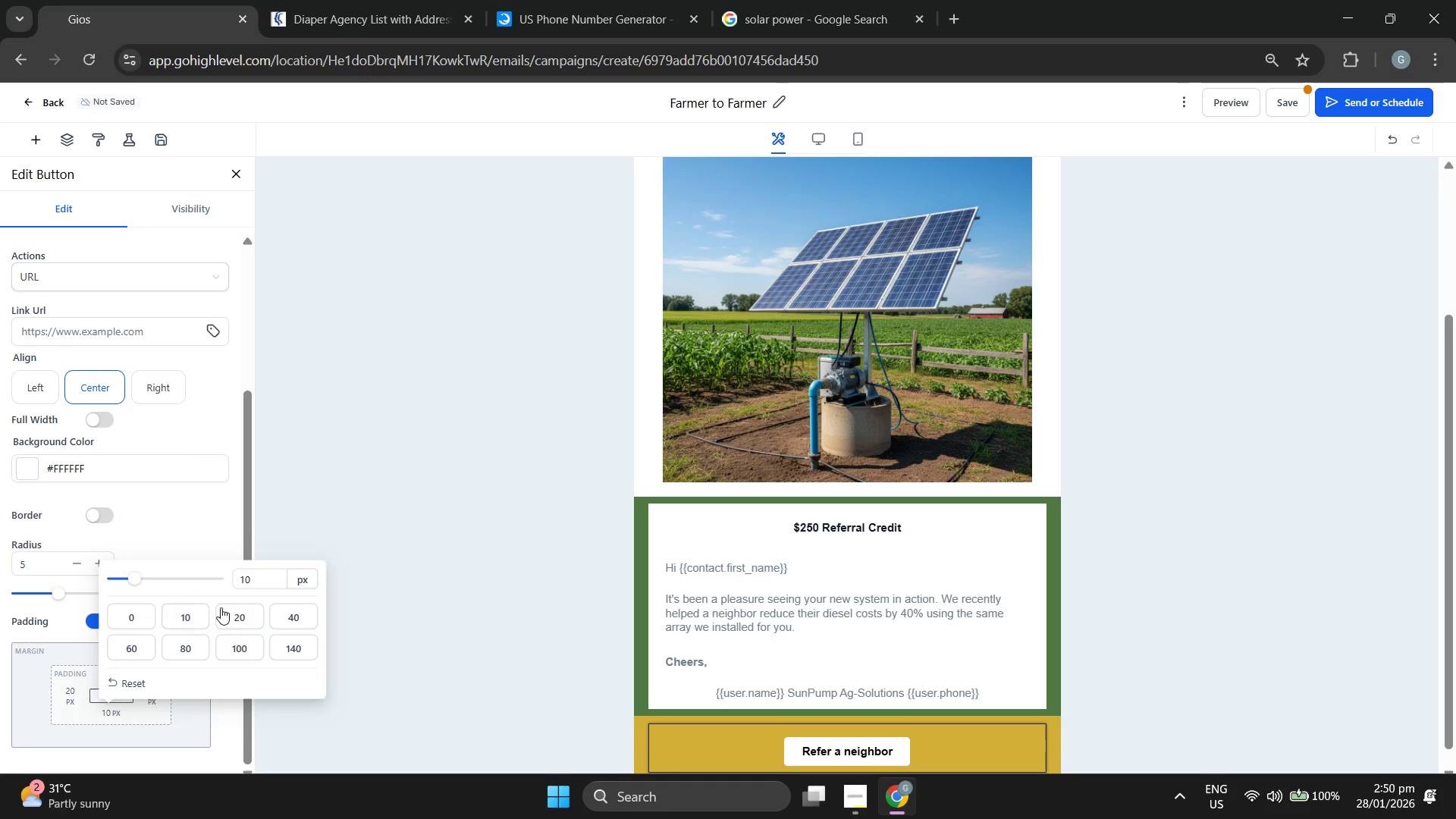 
left_click([232, 617])
 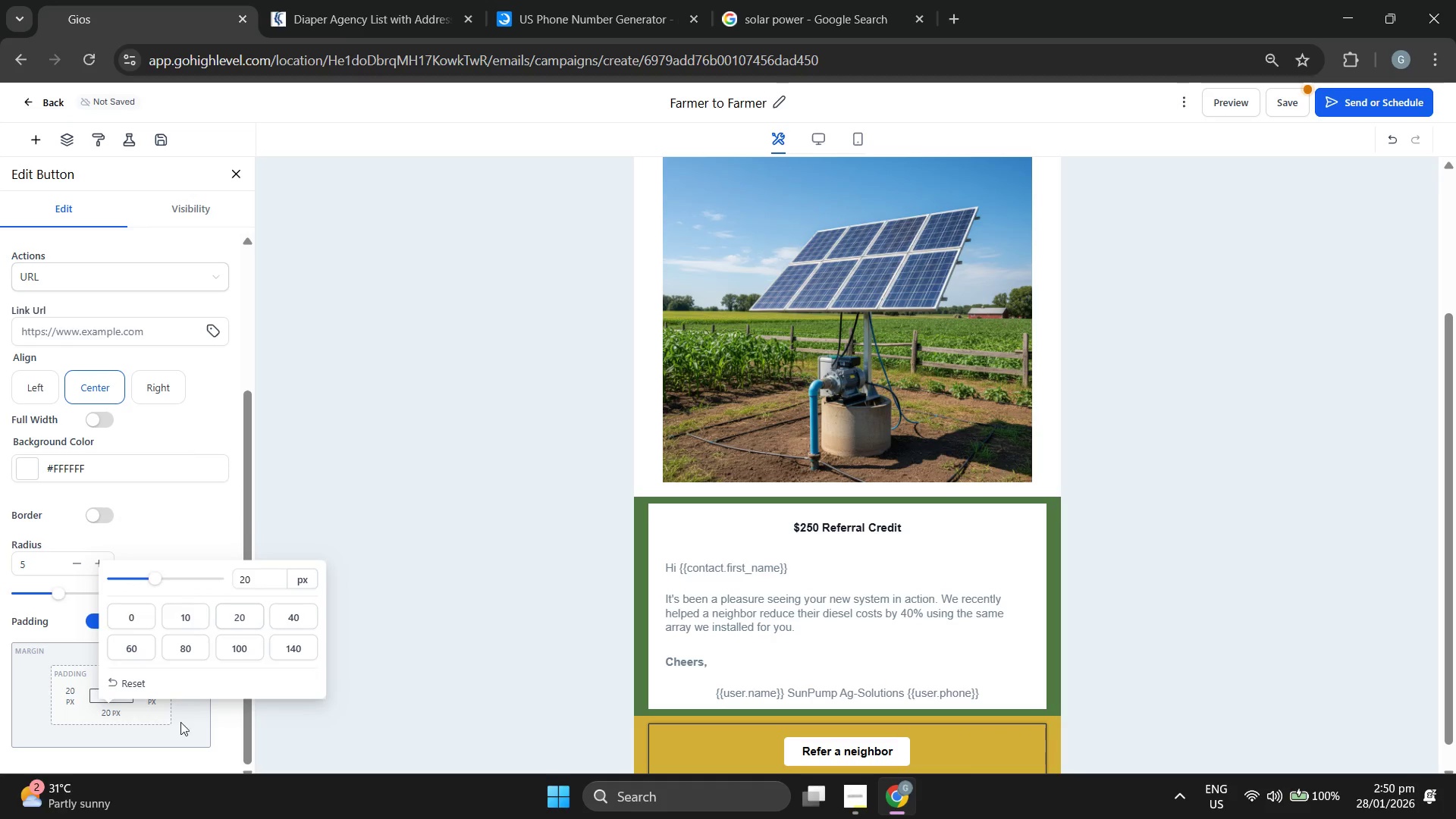 
left_click([171, 725])
 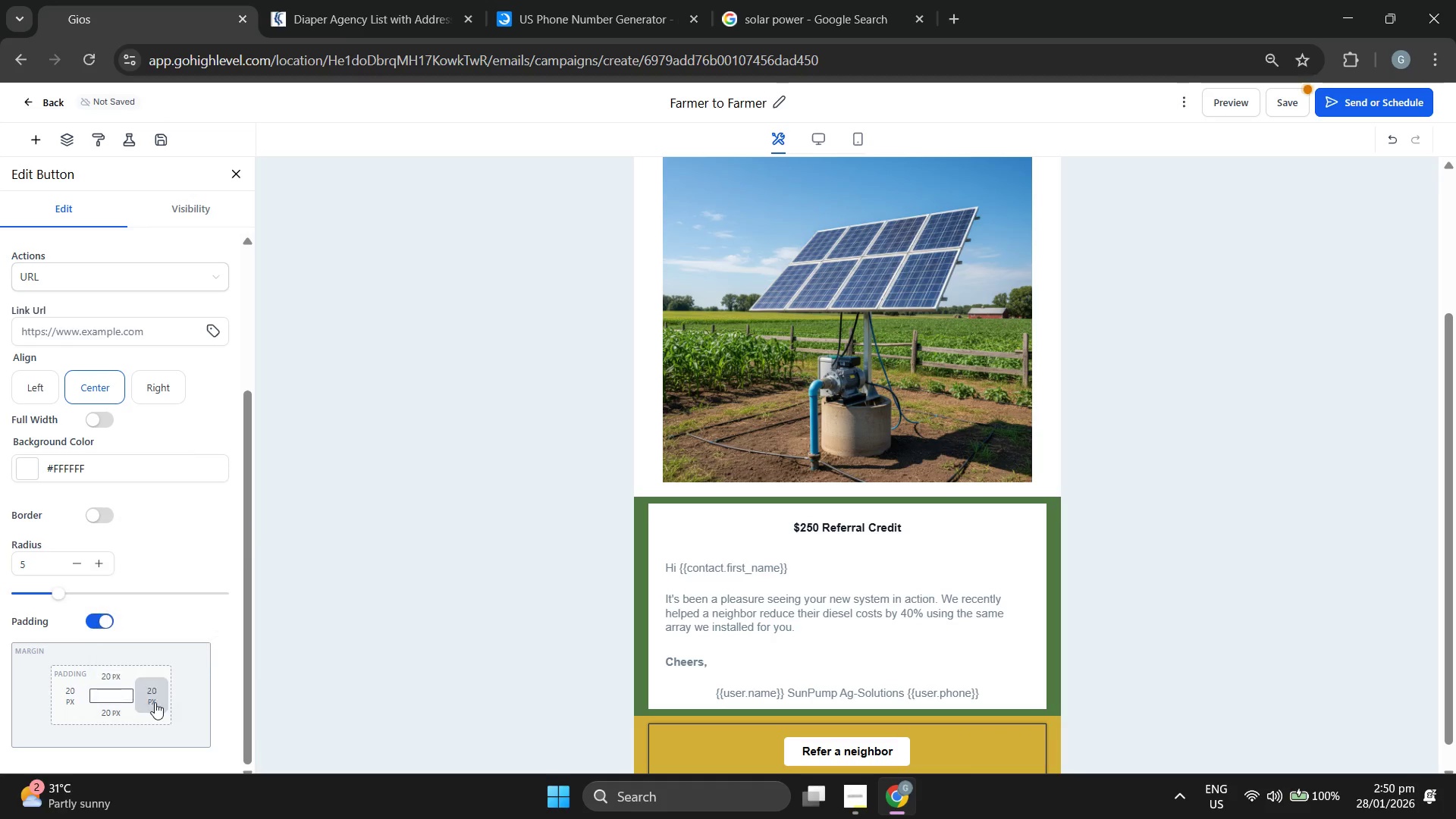 
left_click([155, 701])
 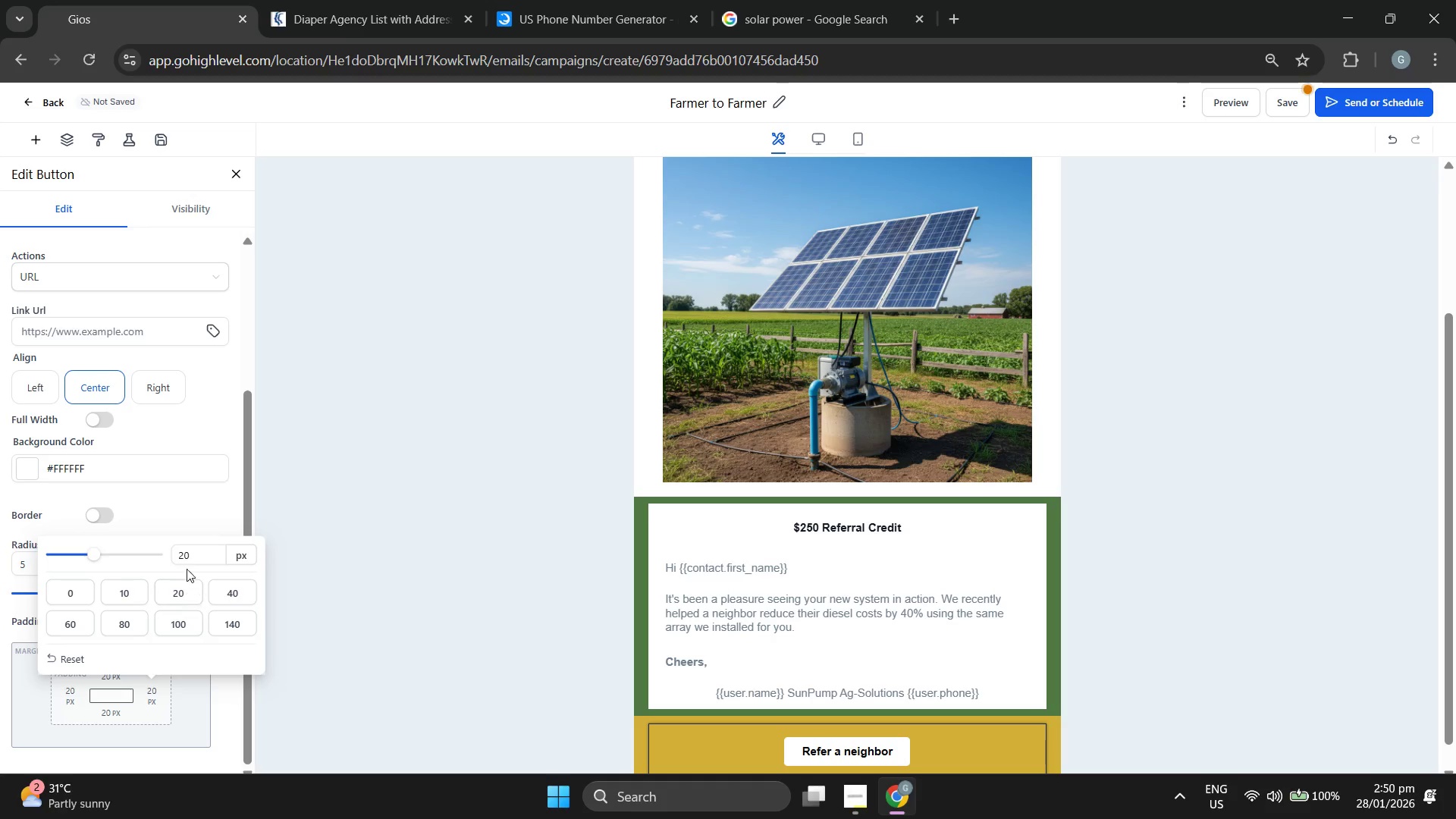 
double_click([189, 559])
 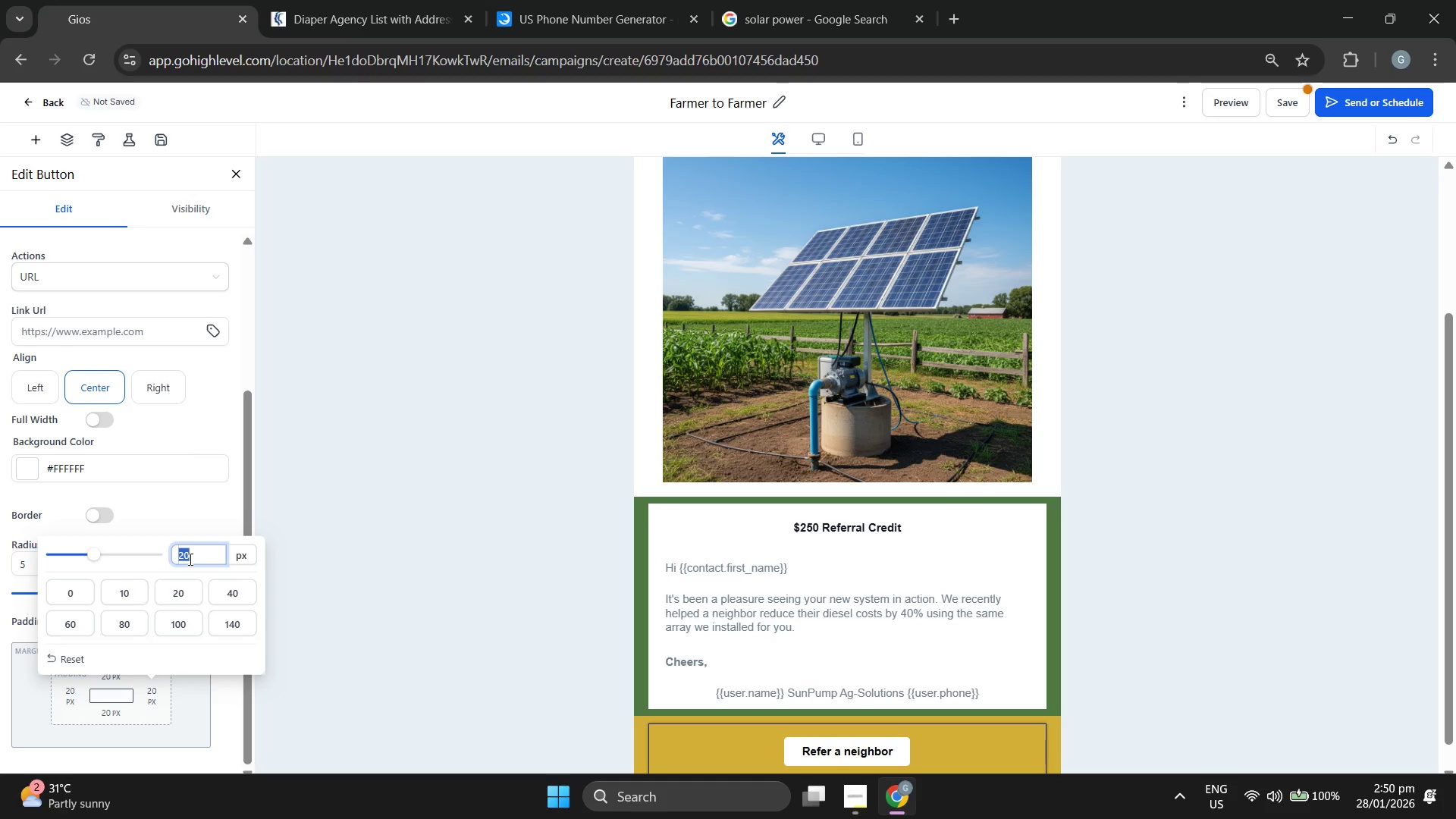 
key(5)
 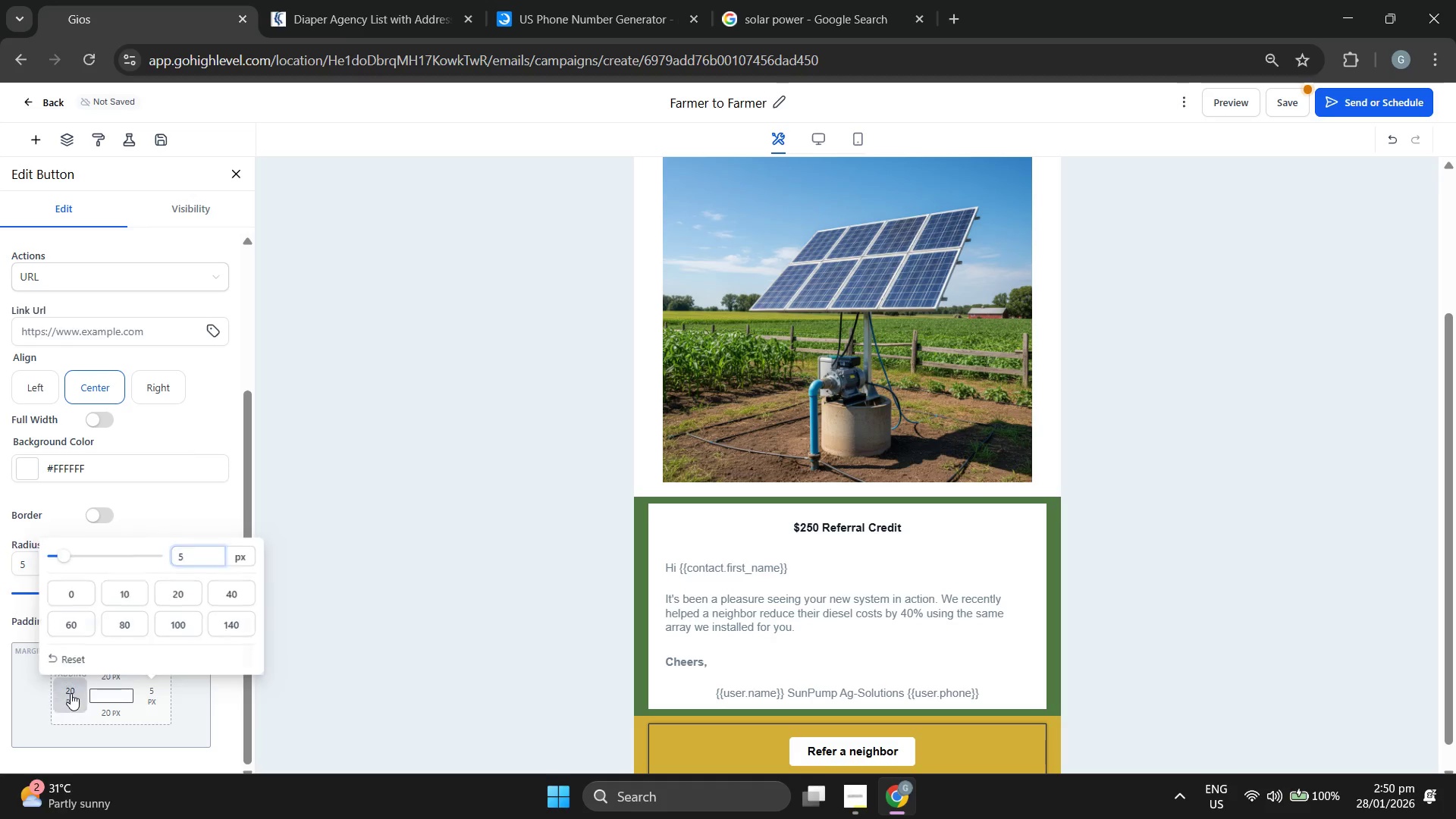 
left_click([71, 693])
 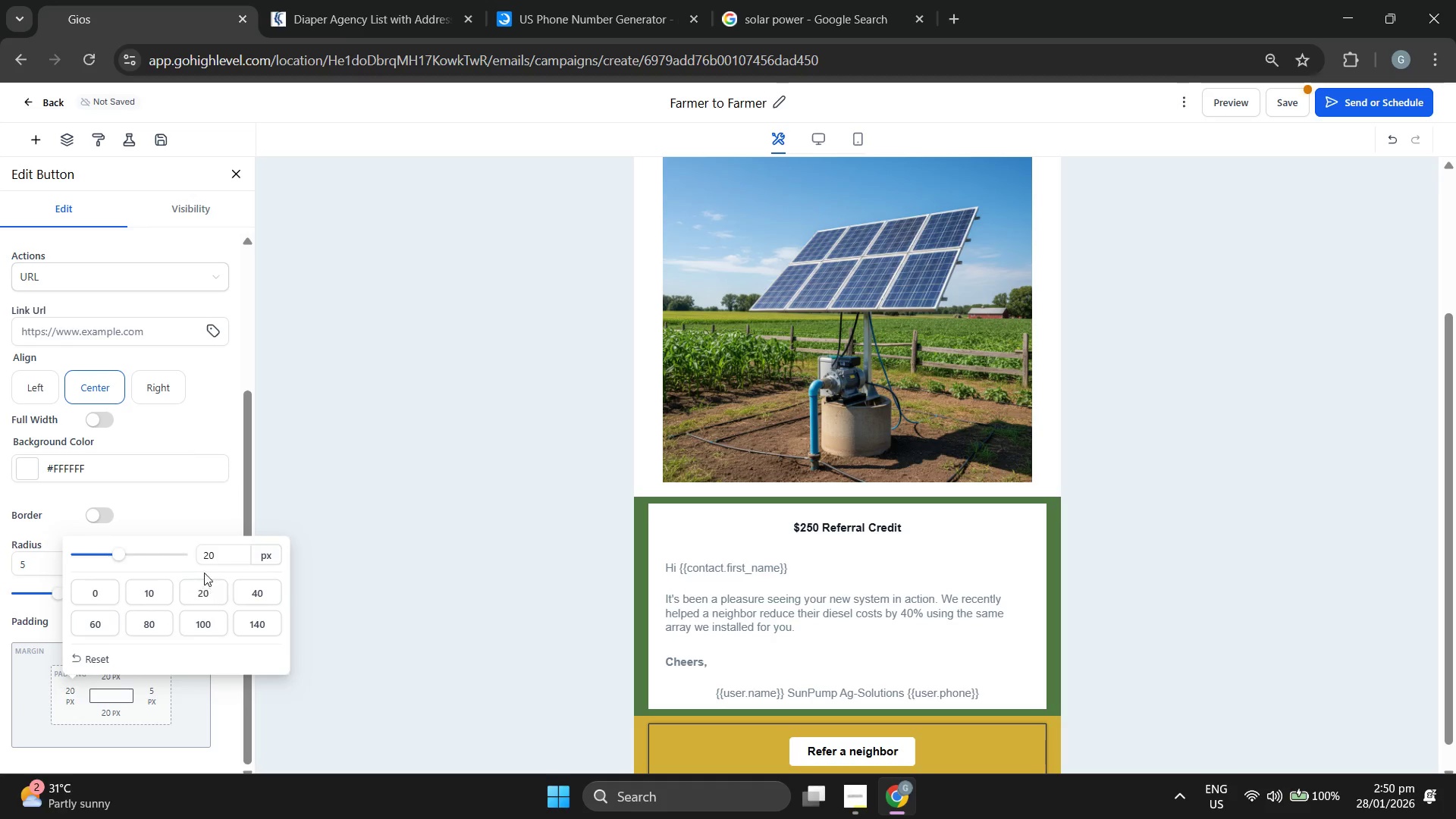 
double_click([228, 562])
 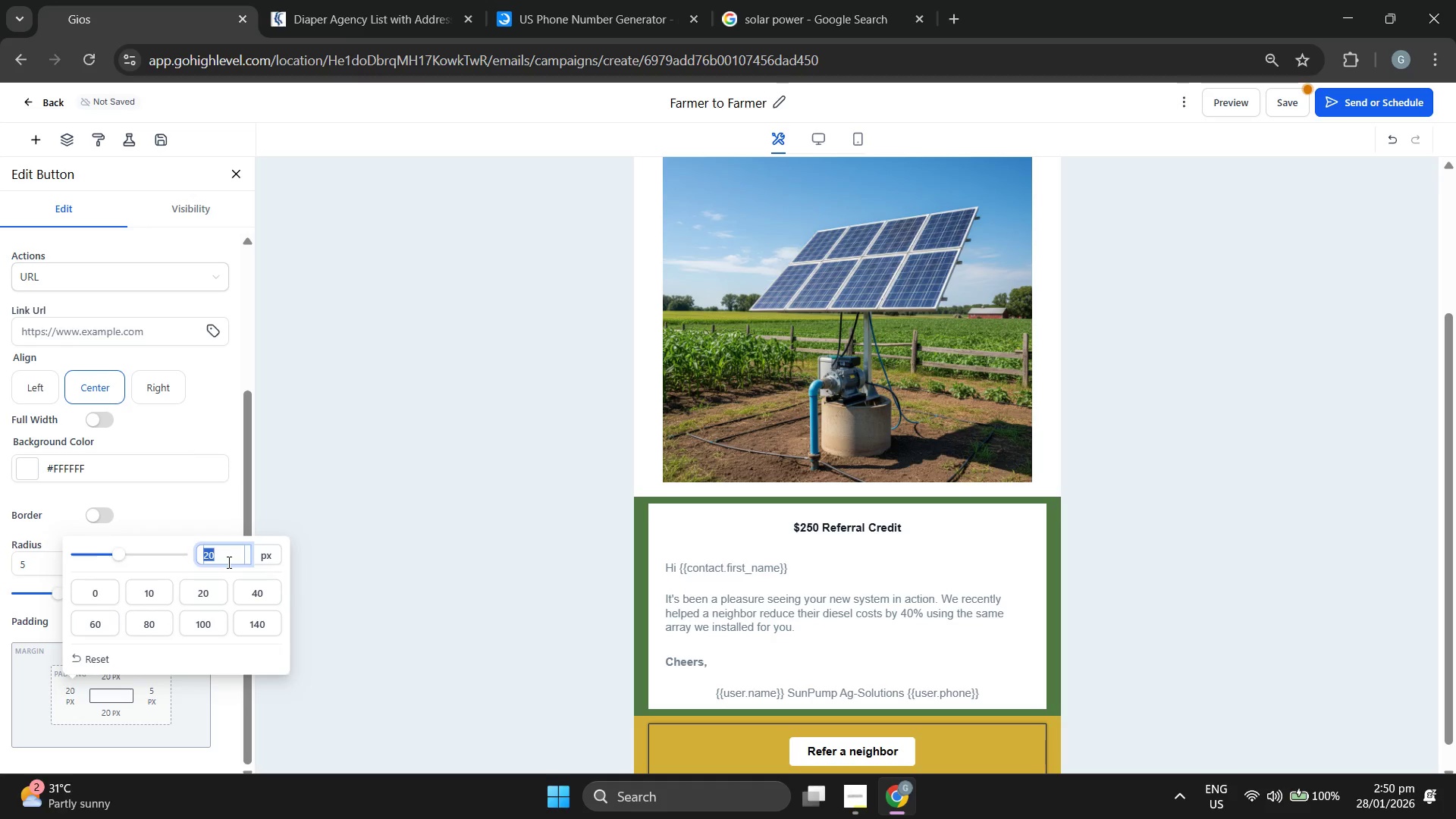 
key(5)
 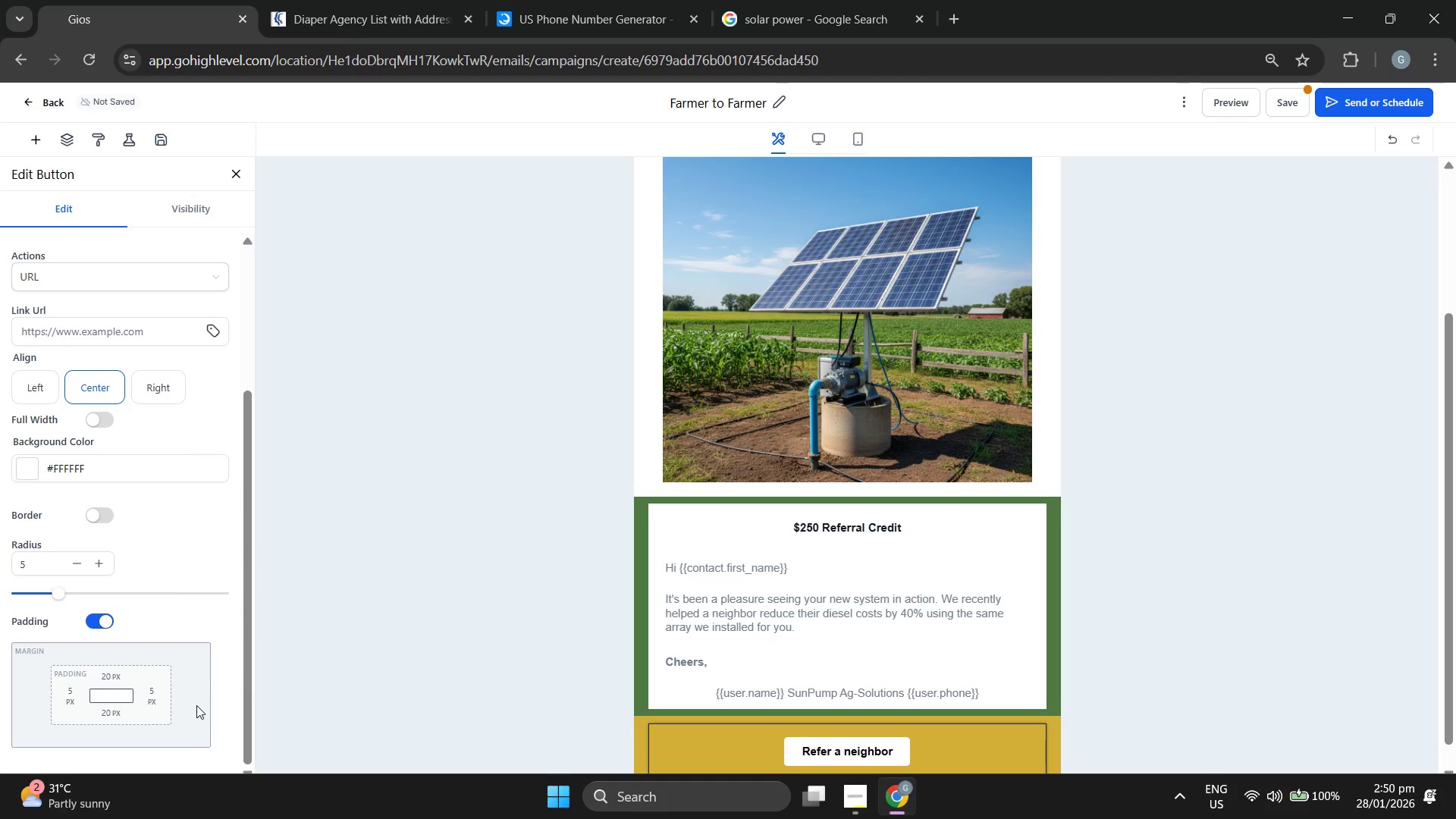 
scroll: coordinate [769, 720], scroll_direction: down, amount: 4.0
 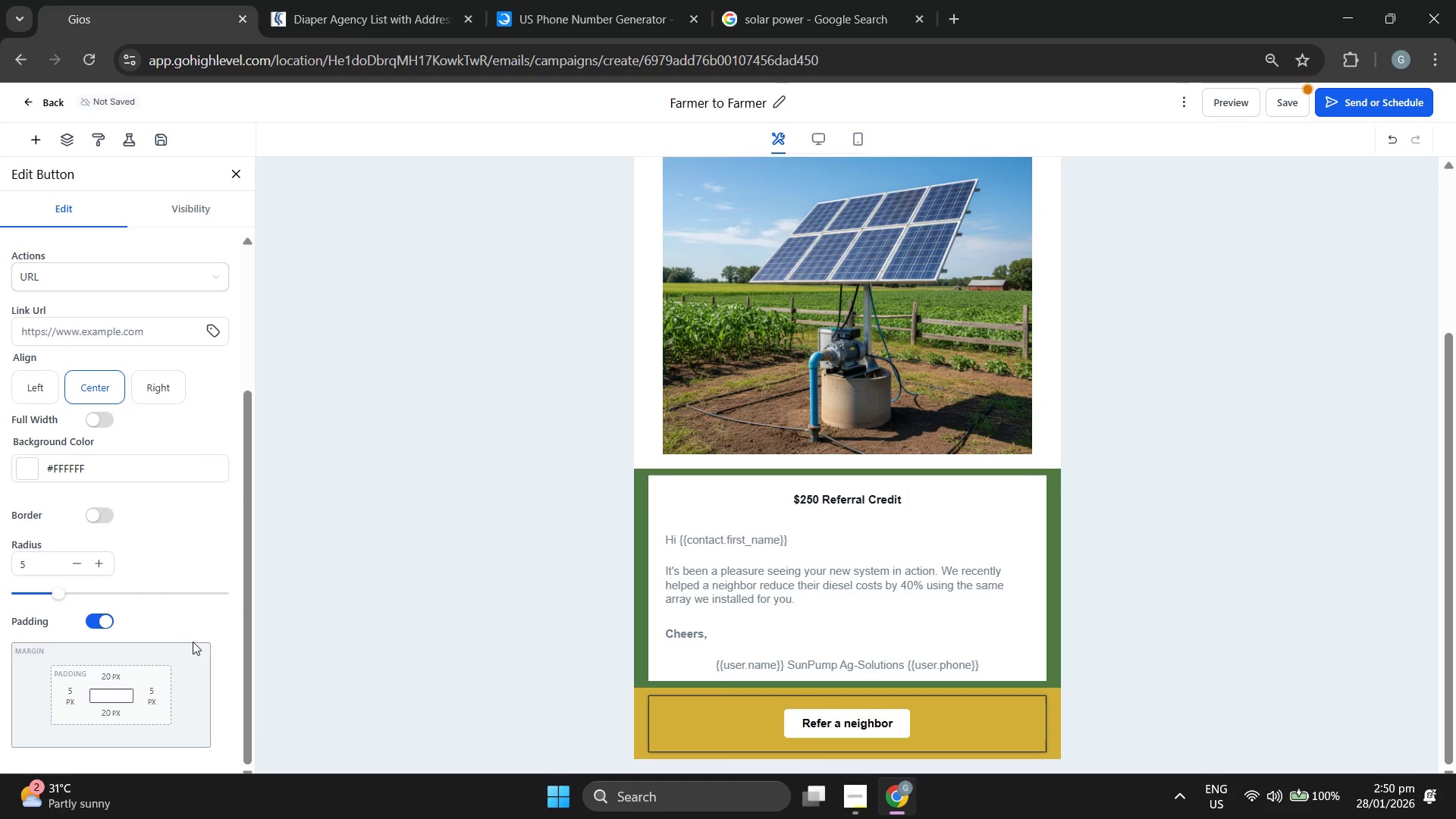 
scroll: coordinate [199, 597], scroll_direction: up, amount: 6.0
 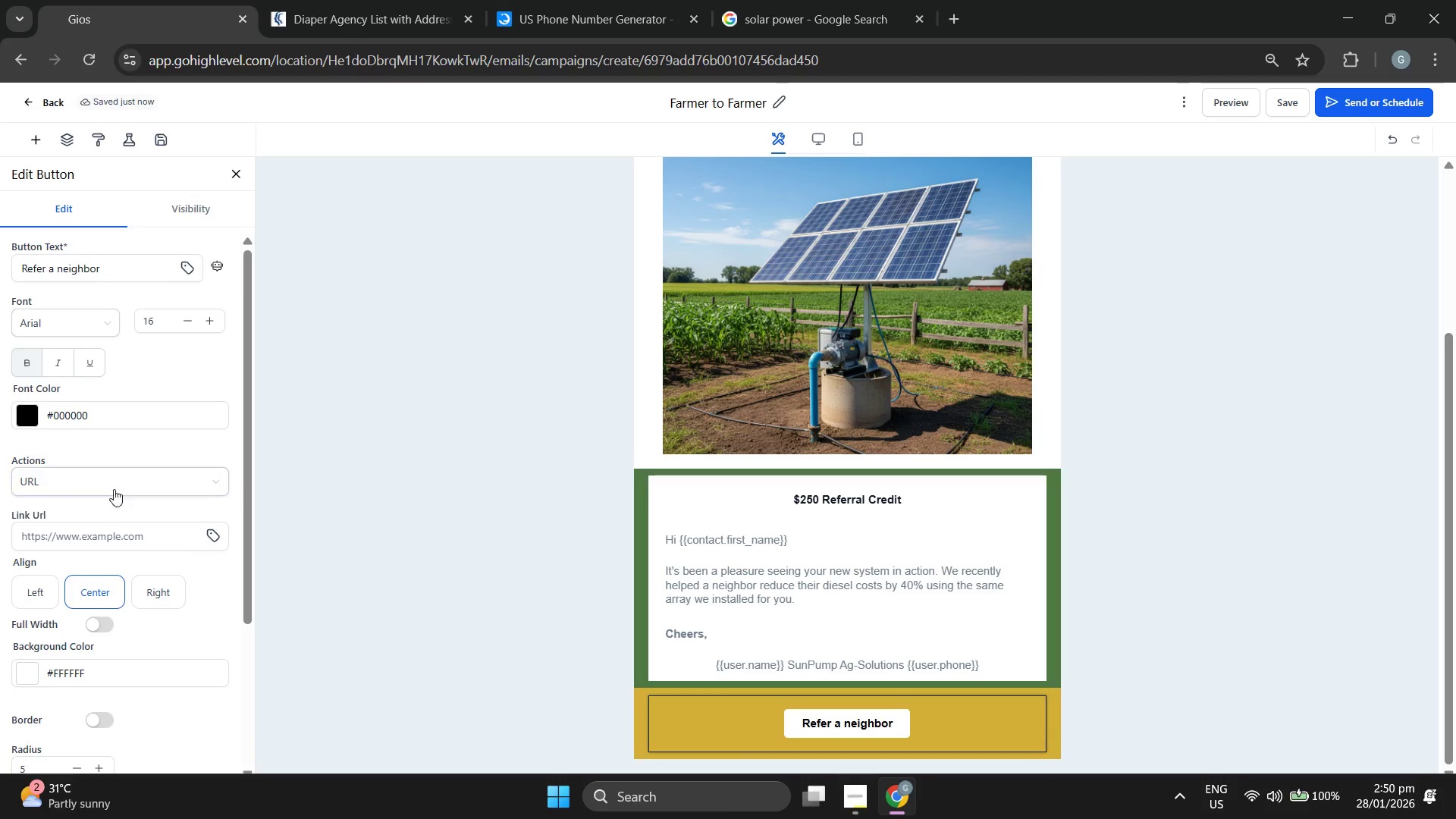 
left_click([107, 535])
 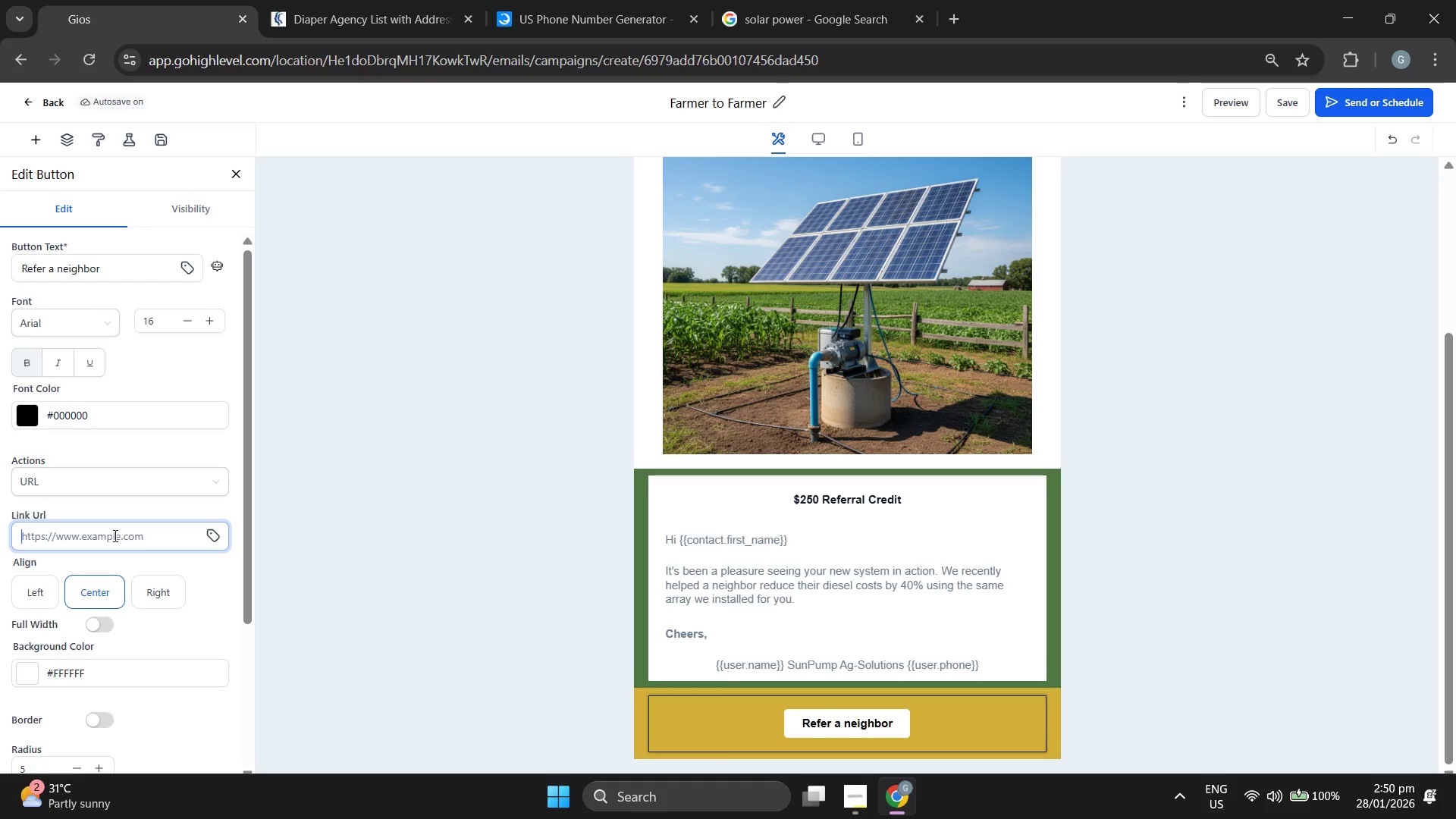 
left_click([860, 802])